 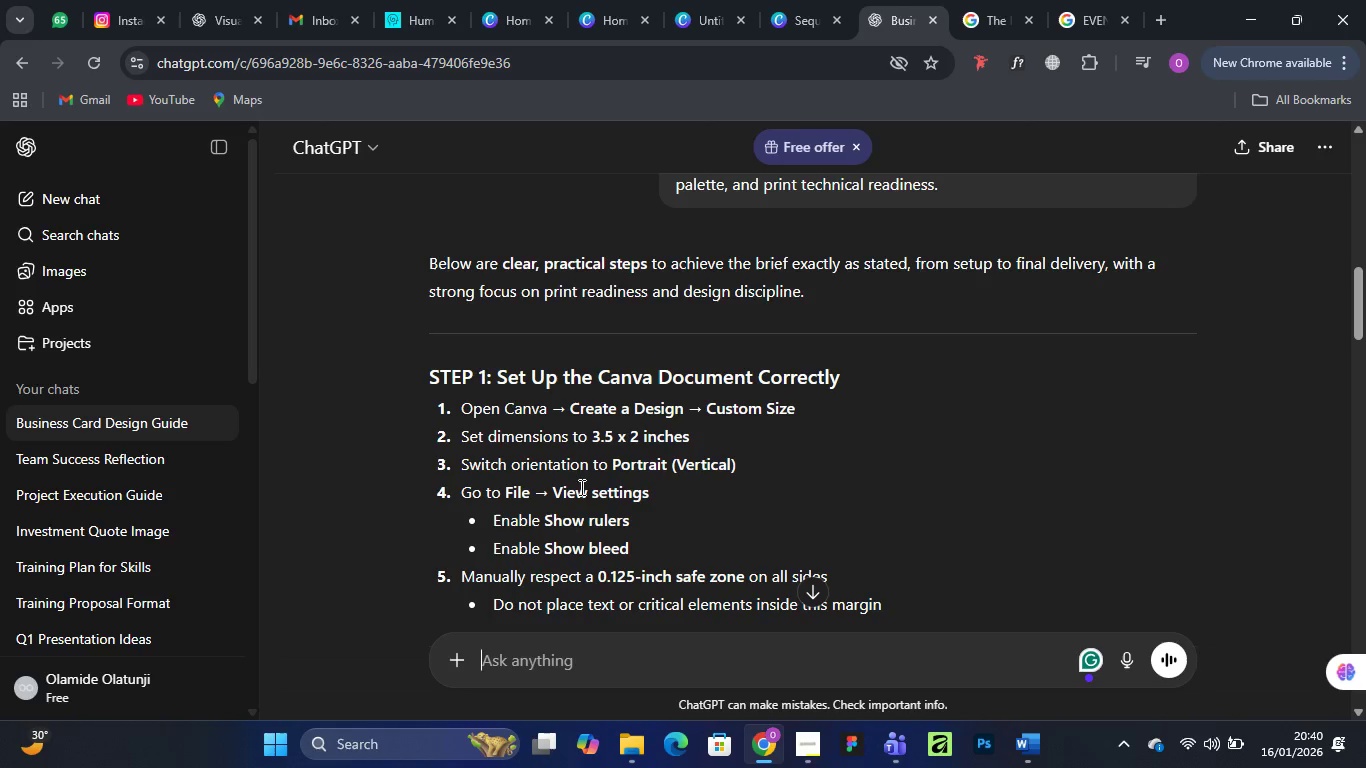 
left_click([705, 17])
 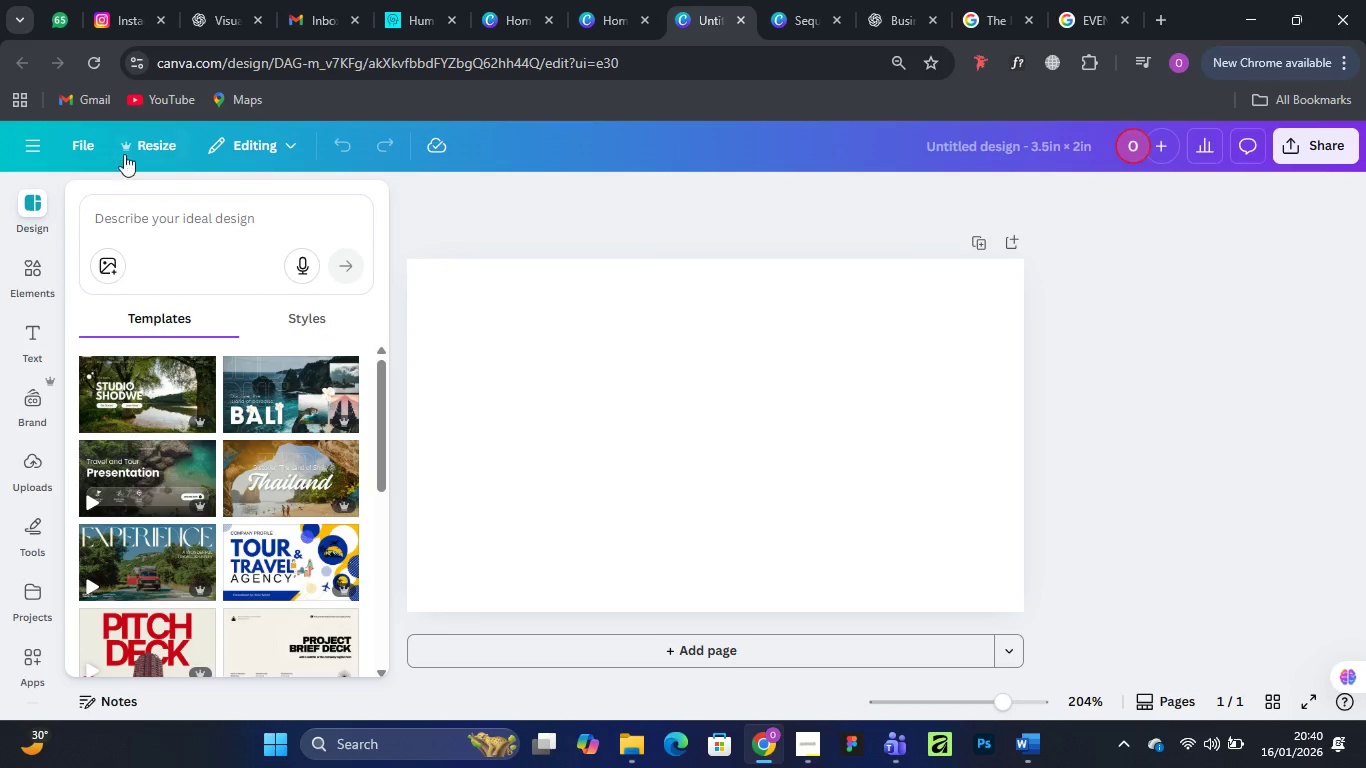 
left_click([82, 141])
 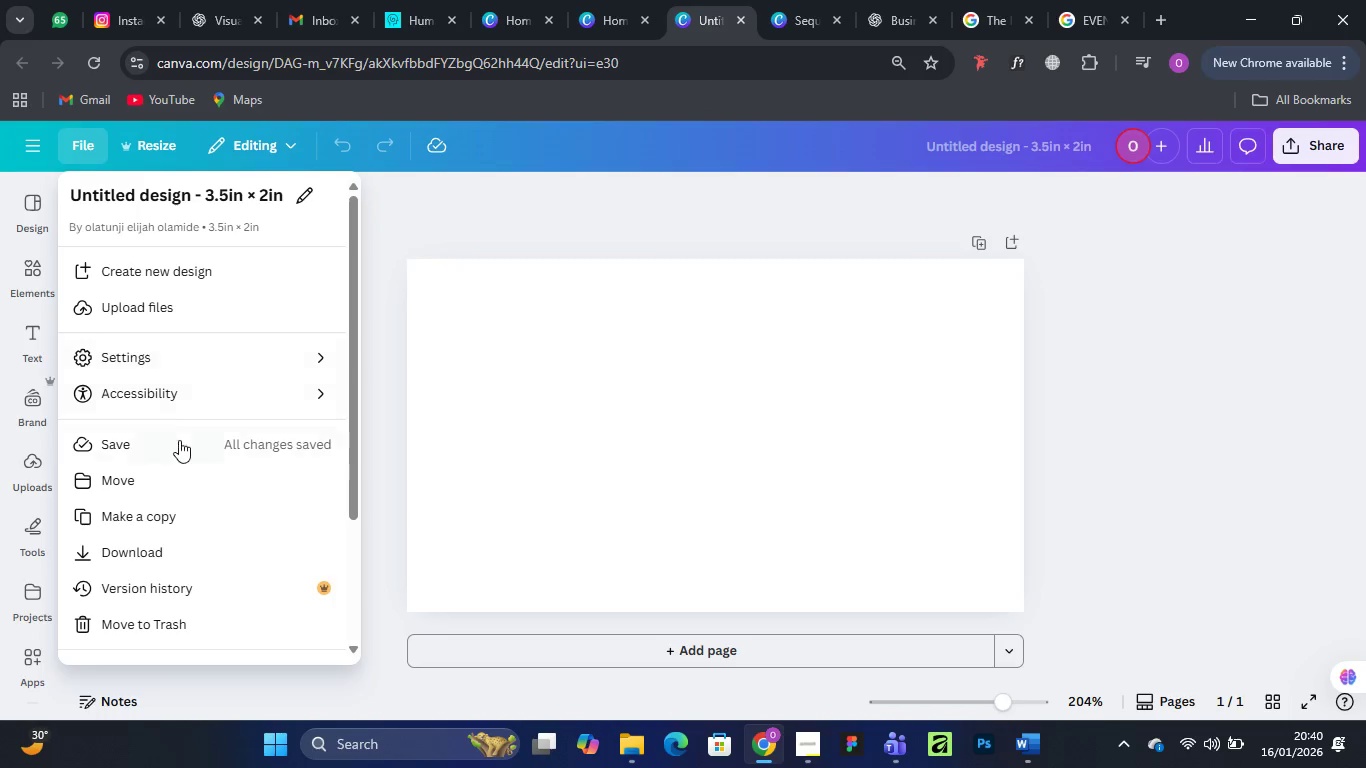 
scroll: coordinate [185, 447], scroll_direction: down, amount: 10.0
 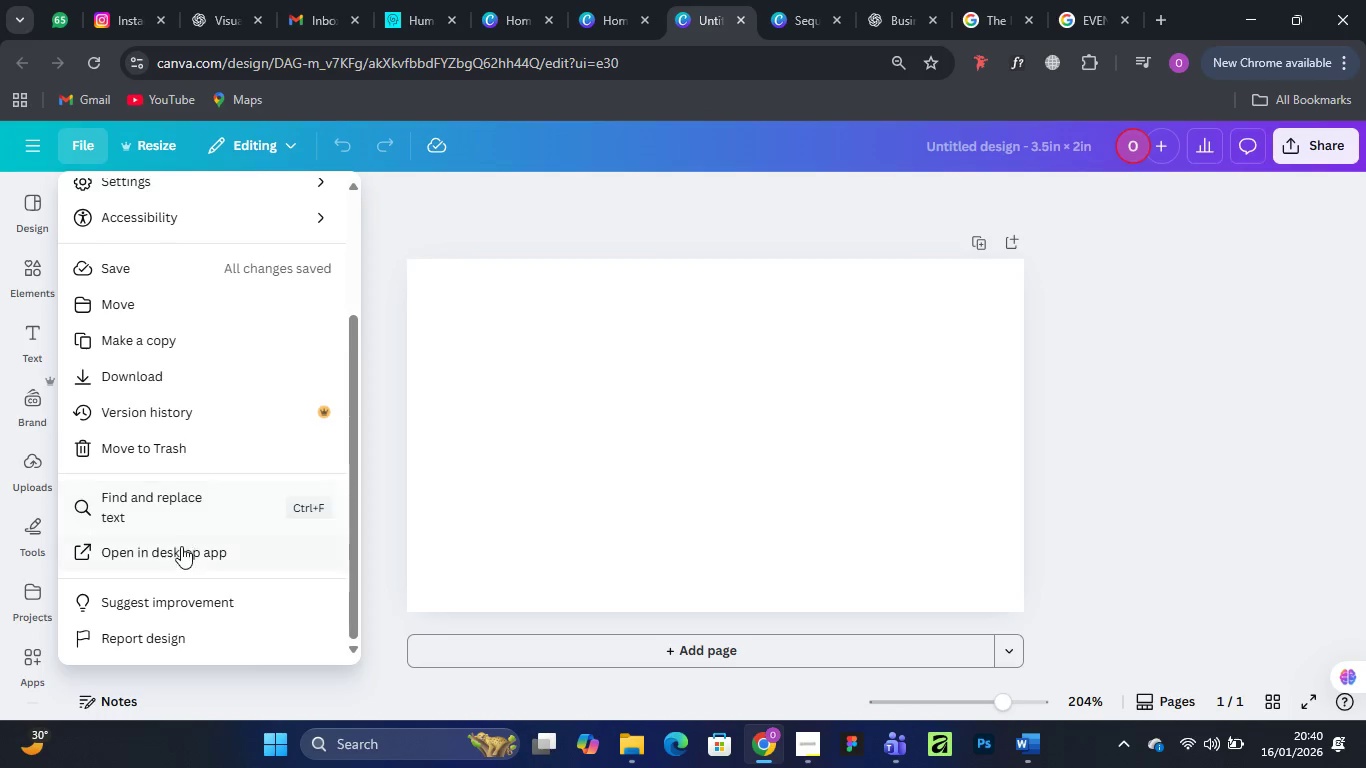 
scroll: coordinate [201, 526], scroll_direction: up, amount: 5.0
 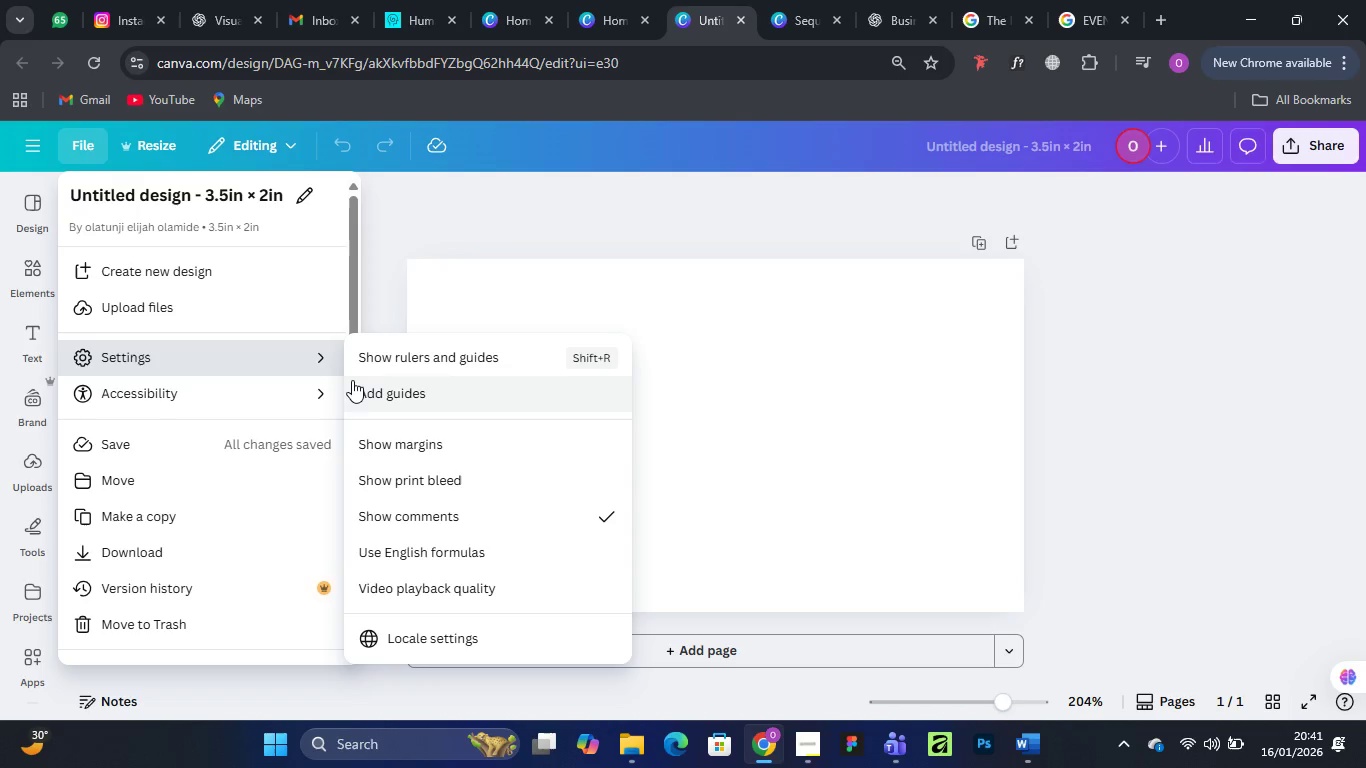 
wait(11.24)
 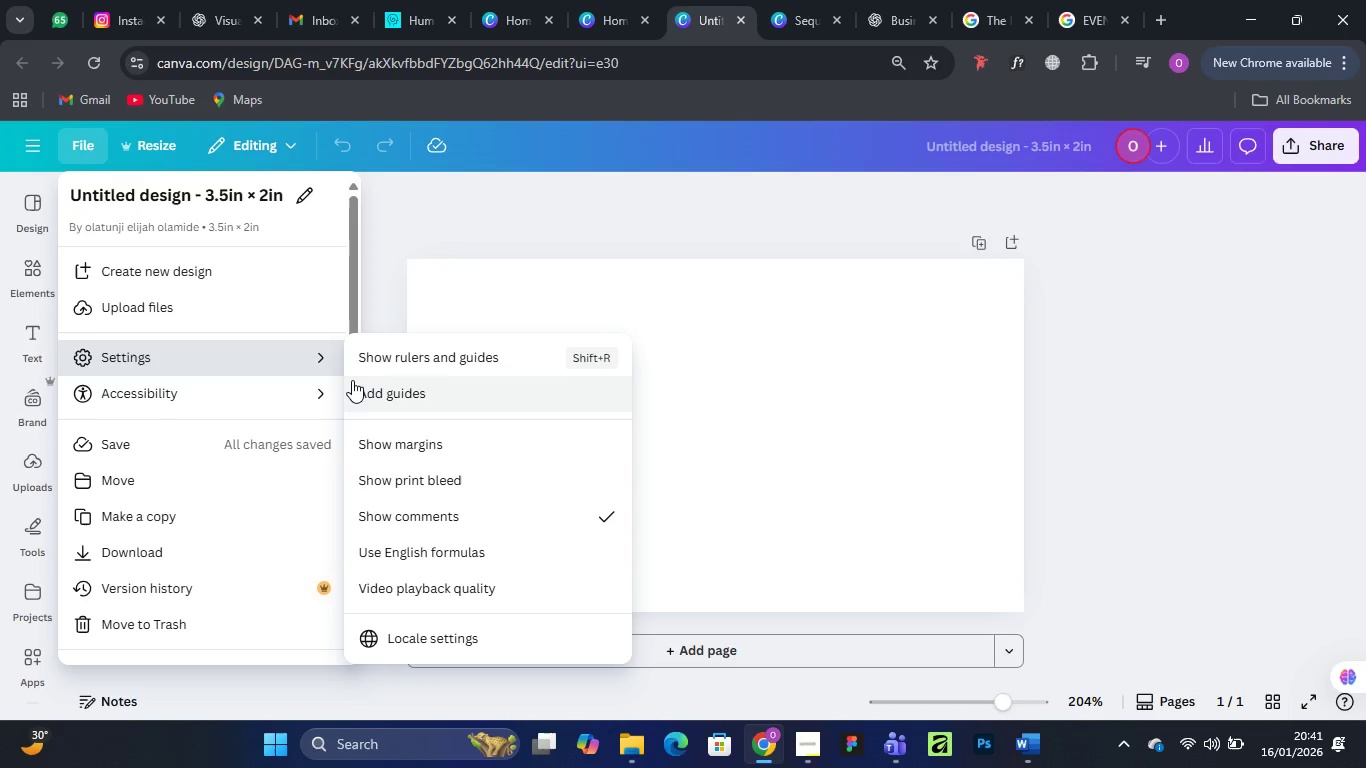 
left_click([463, 355])
 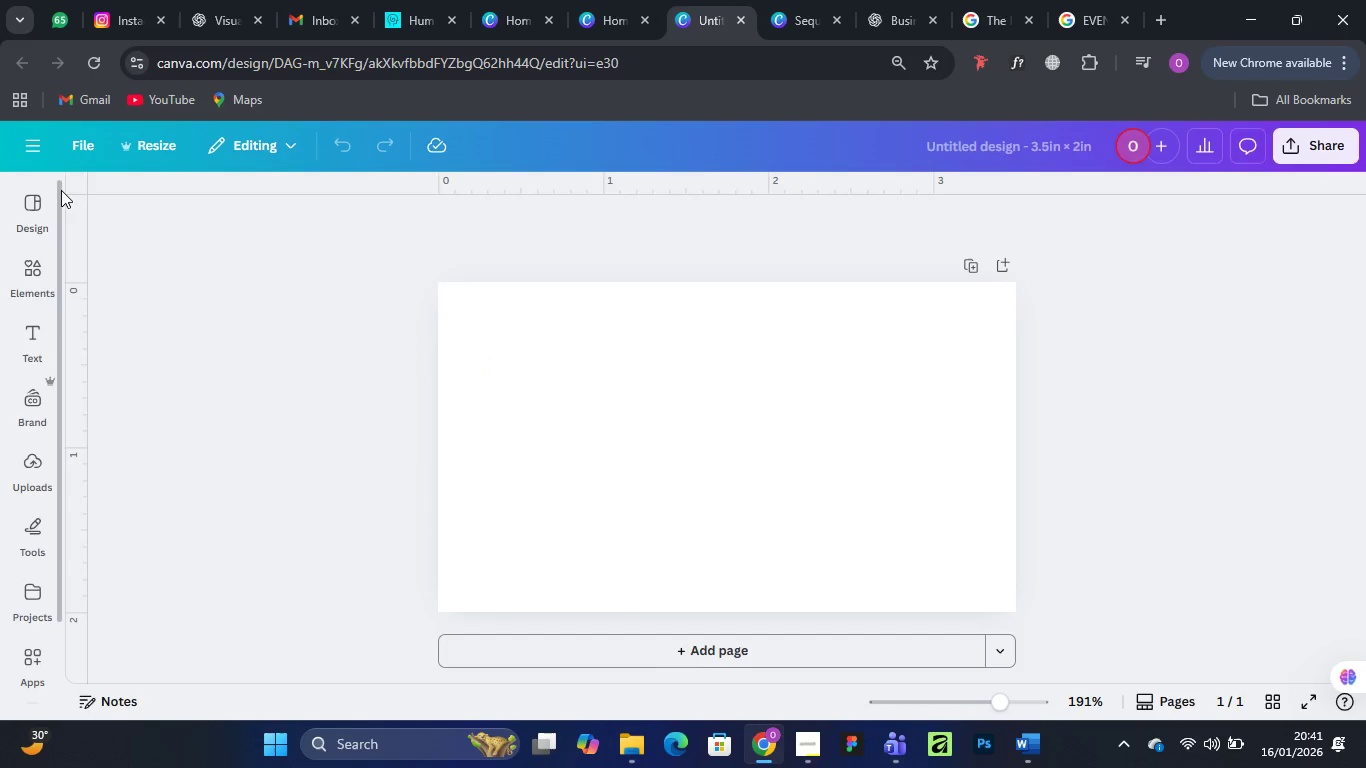 
left_click([89, 156])
 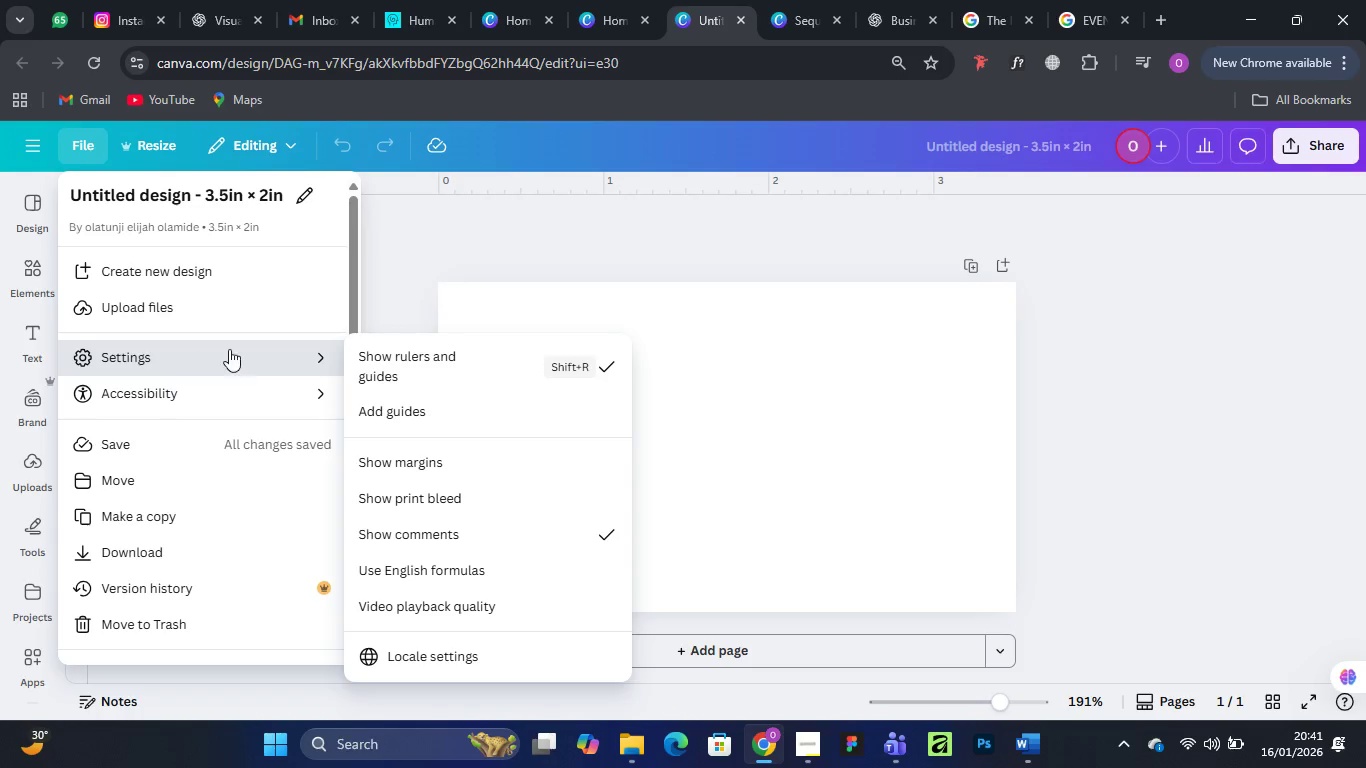 
wait(8.61)
 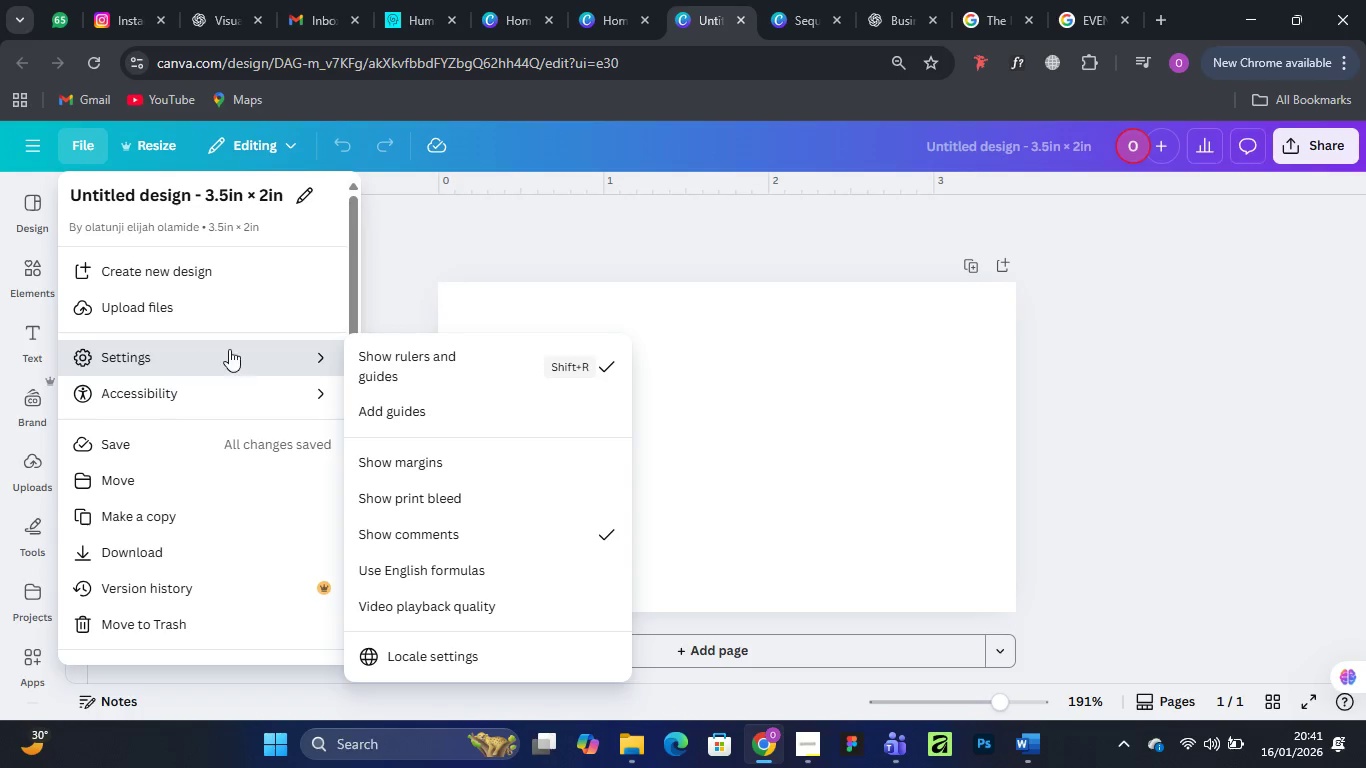 
left_click([445, 501])
 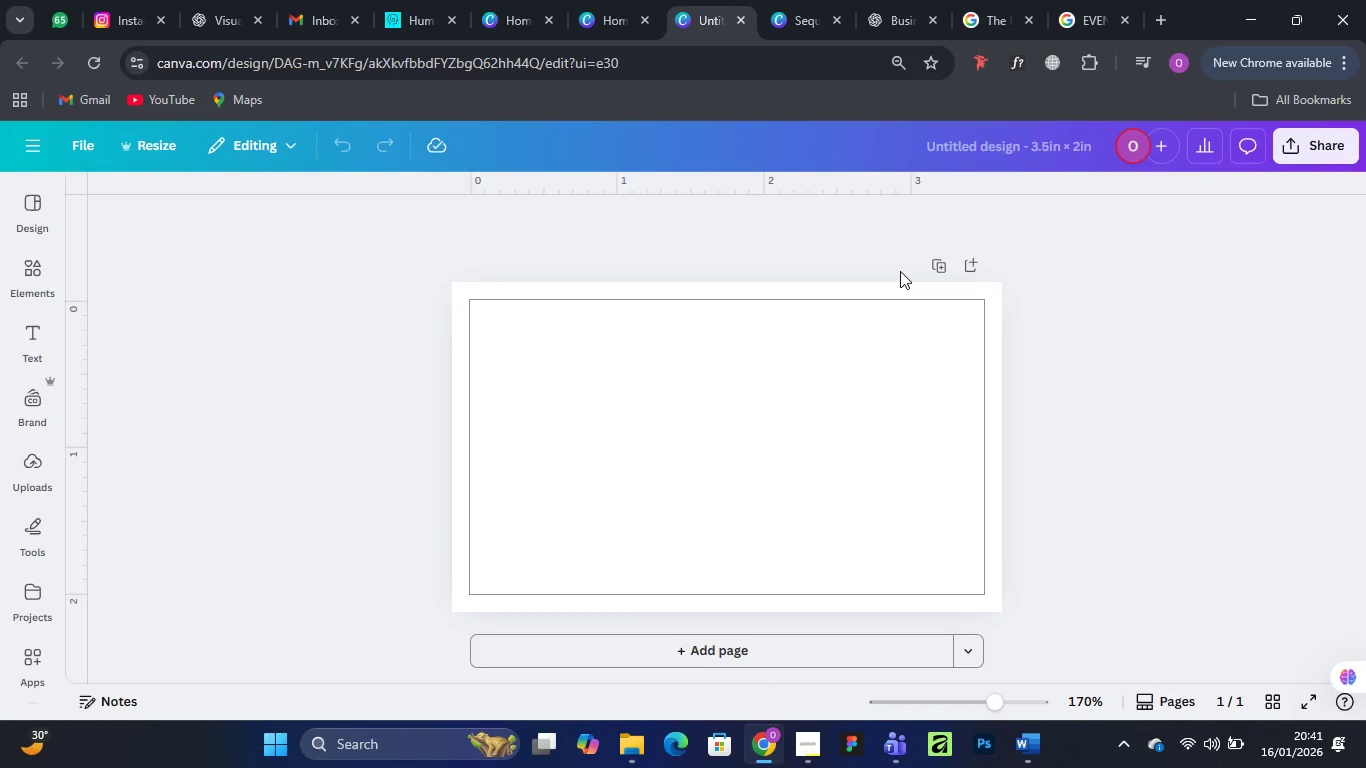 
wait(11.59)
 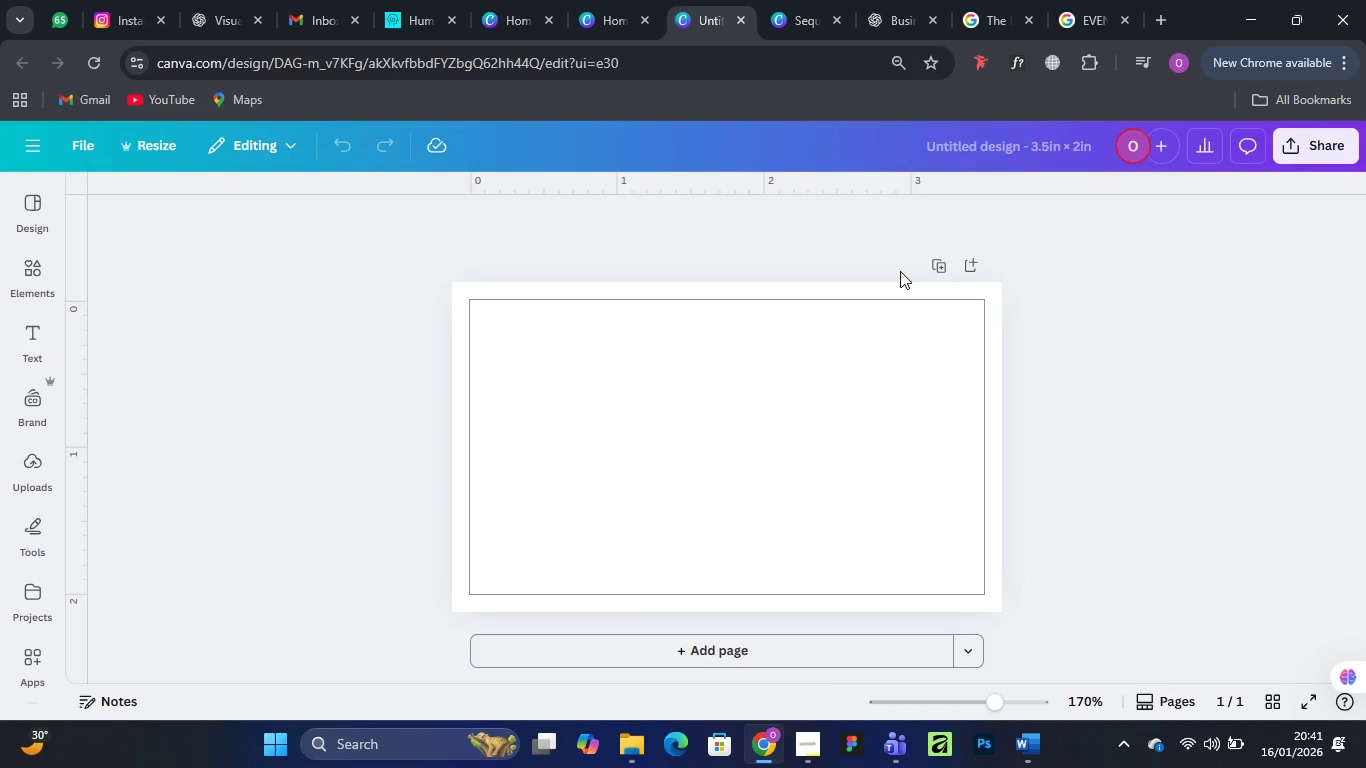 
mouse_move([1310, 62])
 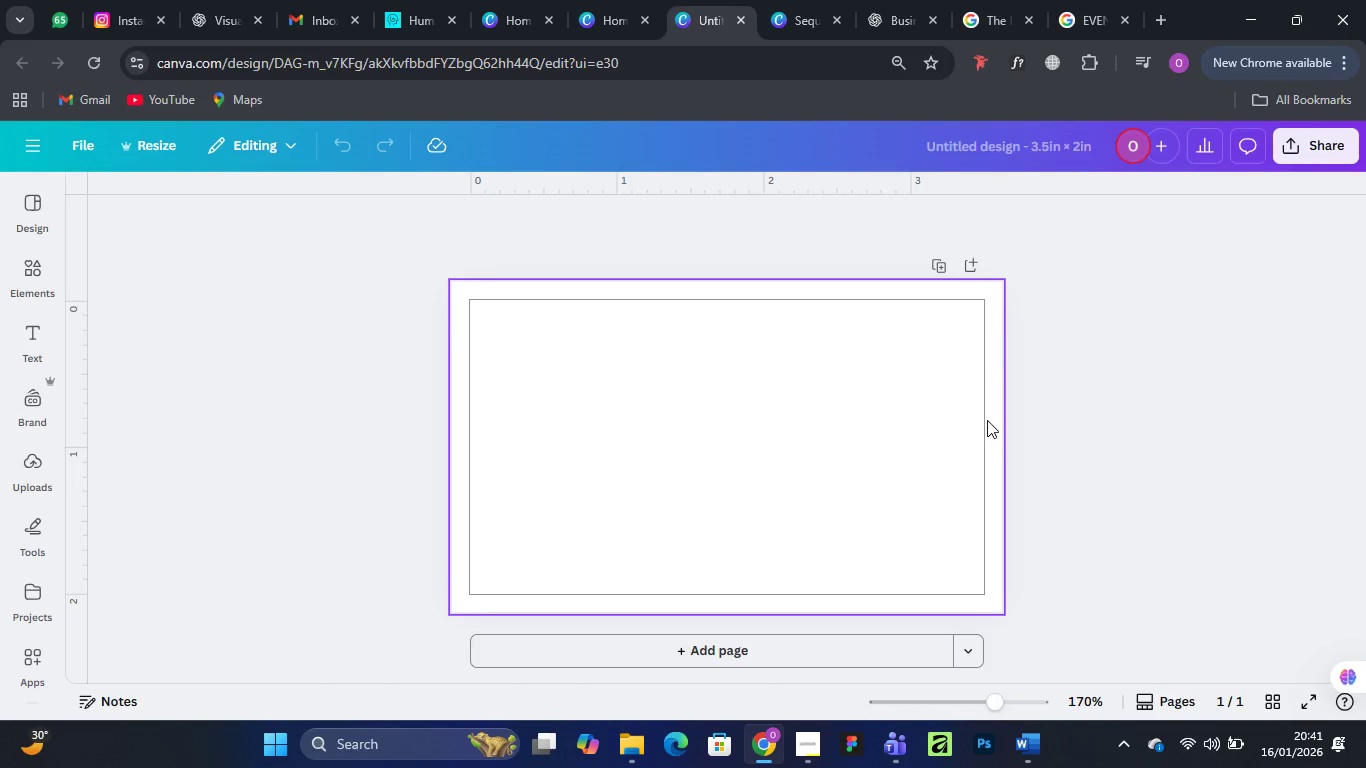 
wait(6.66)
 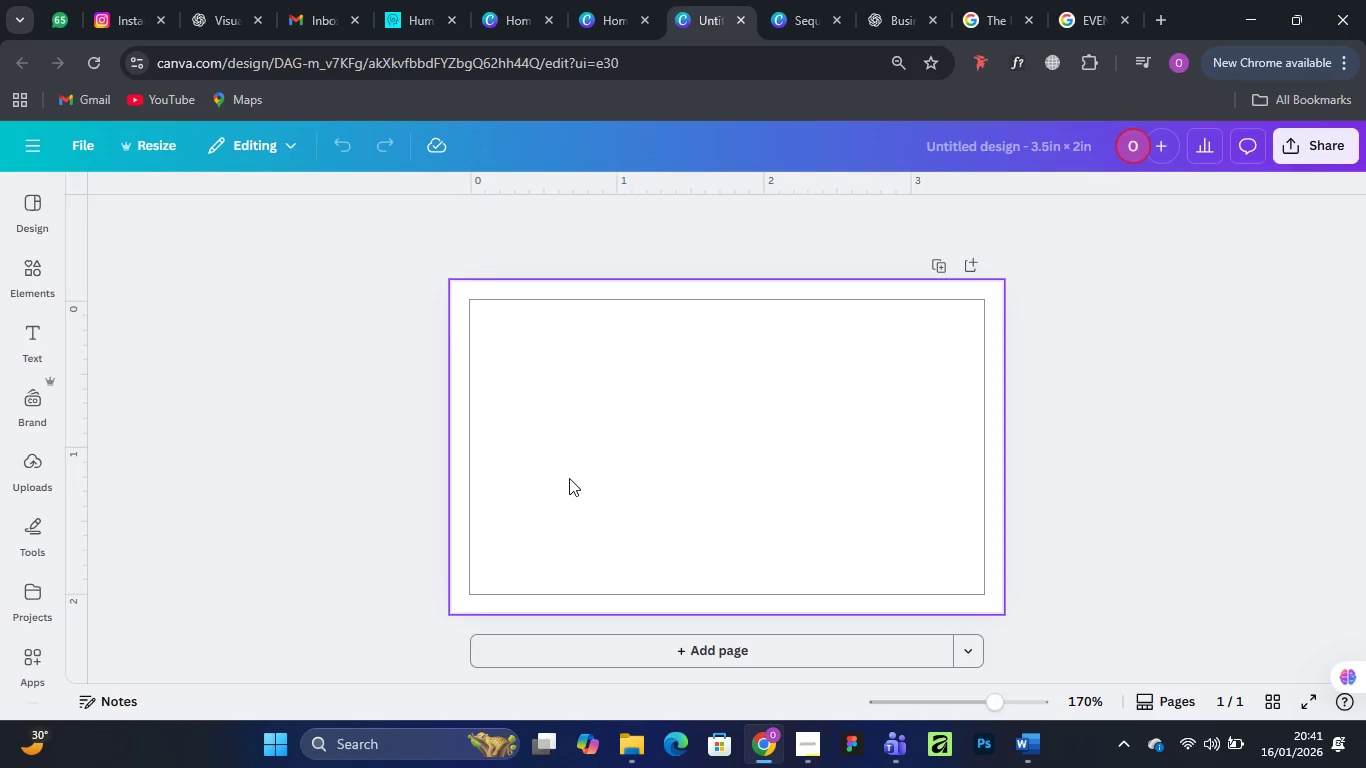 
left_click([745, 398])
 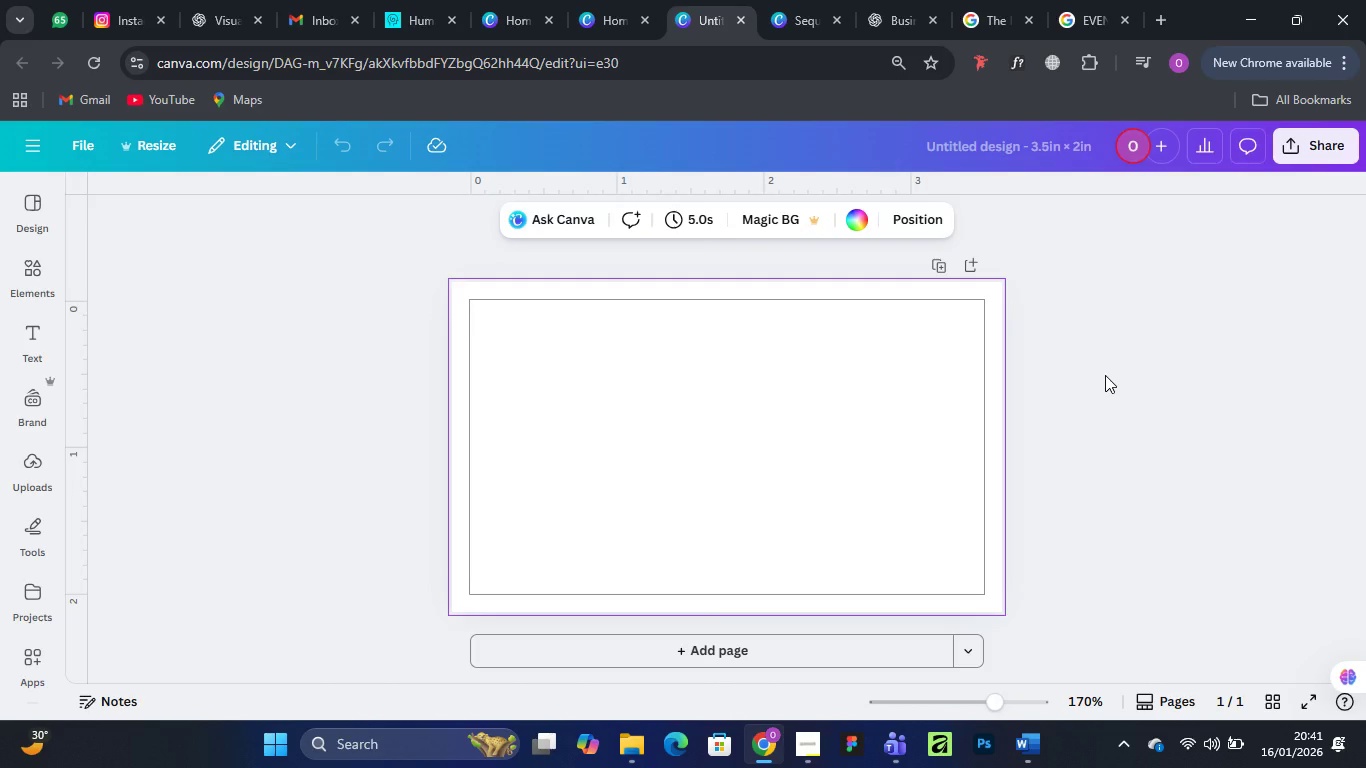 
wait(17.38)
 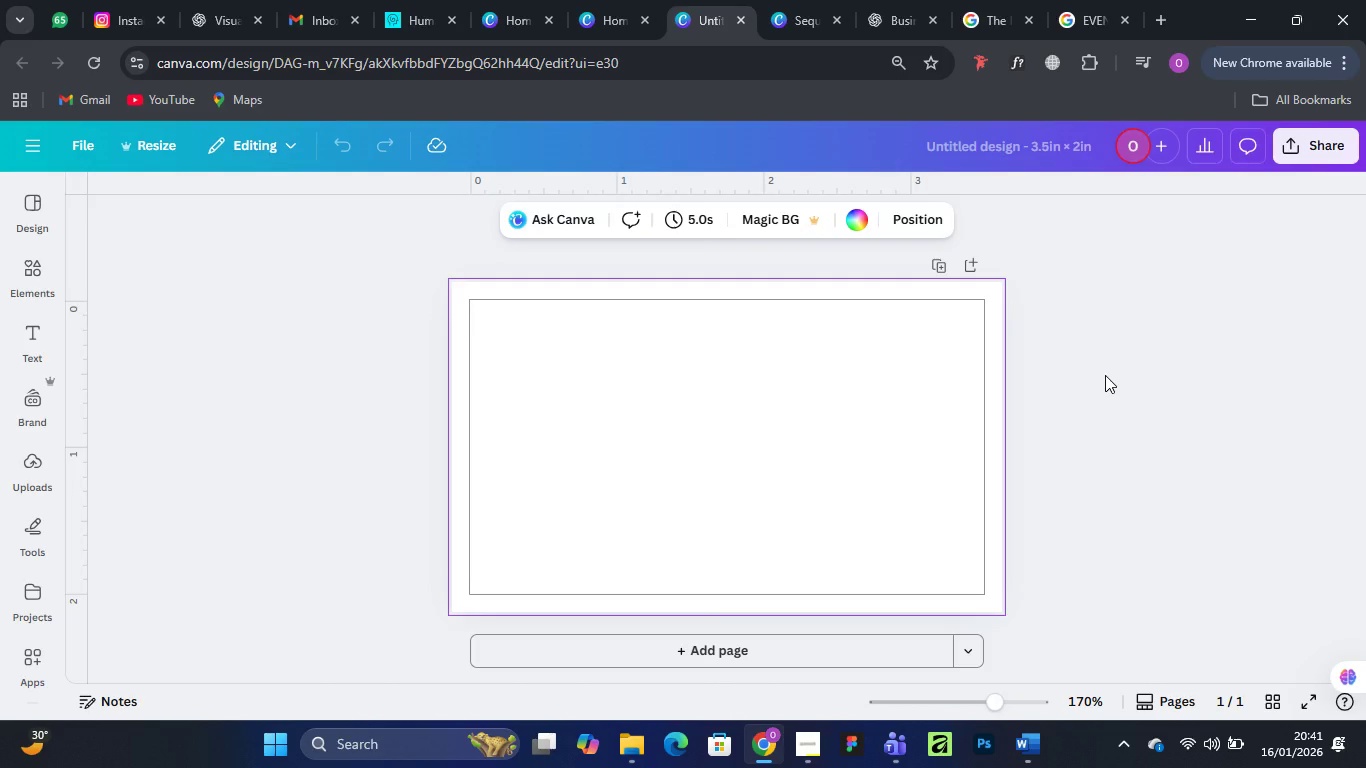 
scroll: coordinate [1105, 376], scroll_direction: none, amount: 0.0
 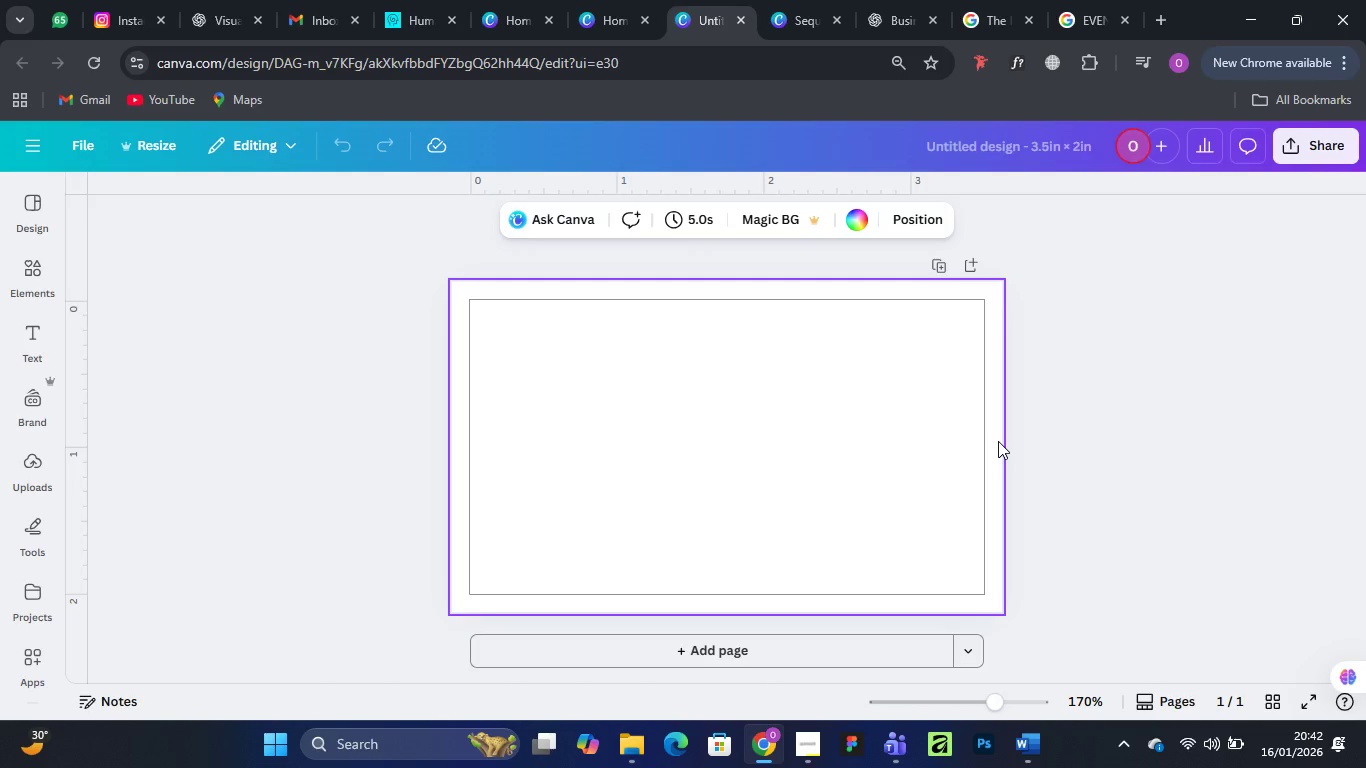 
wait(19.44)
 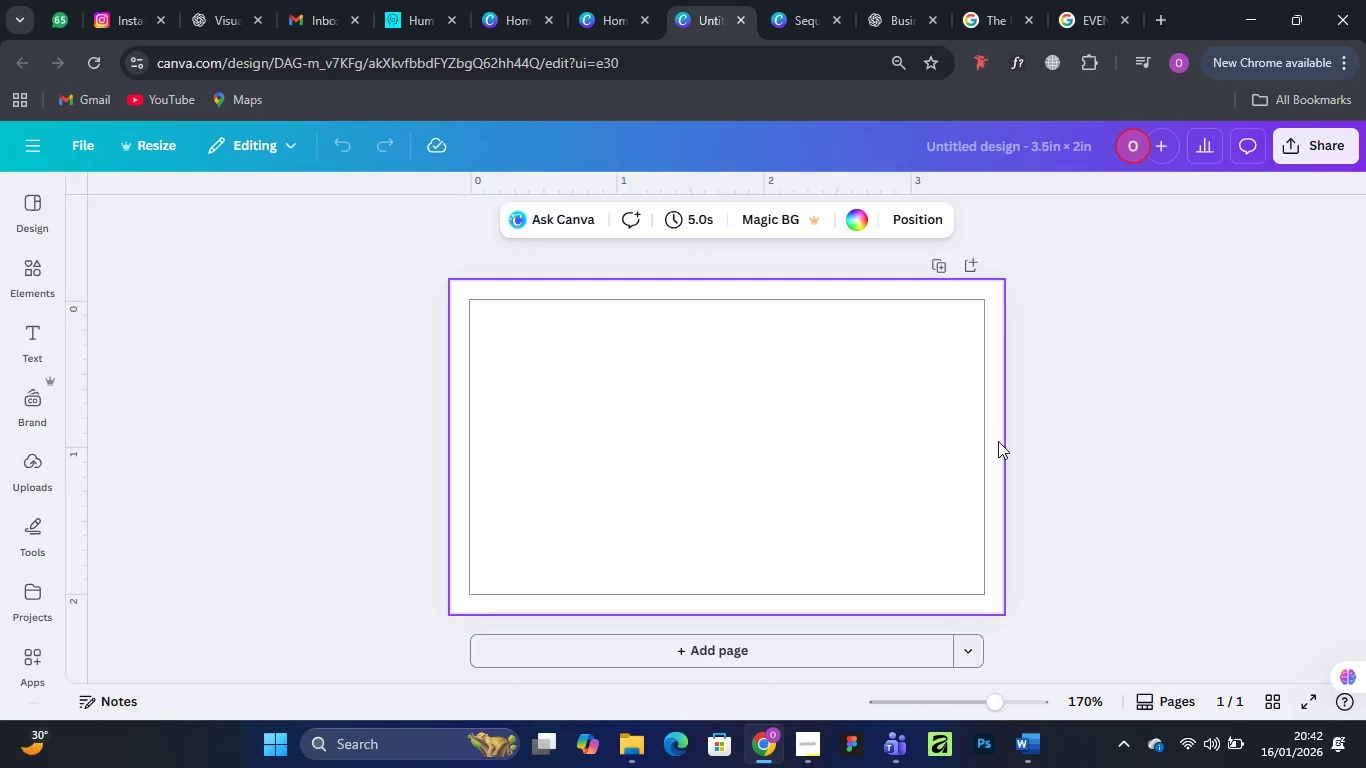 
left_click([1256, 313])
 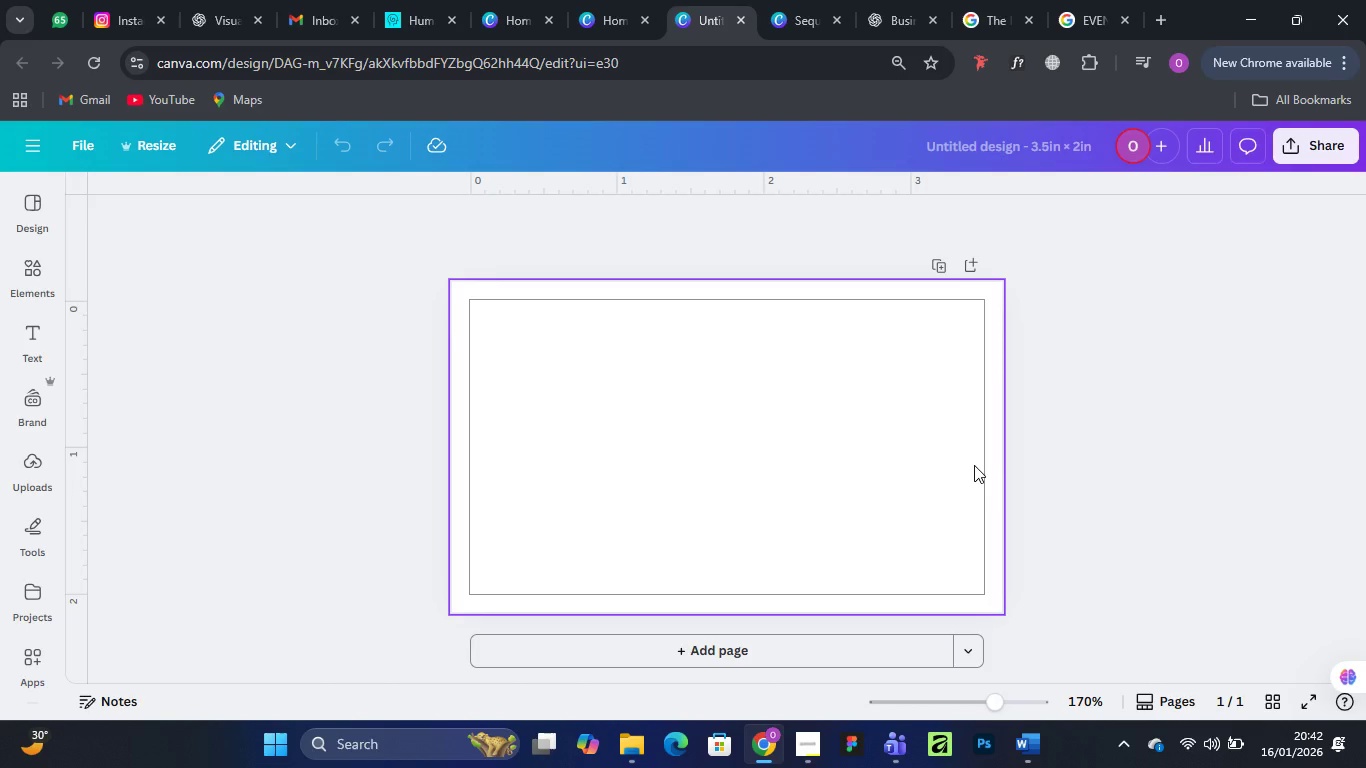 
wait(10.67)
 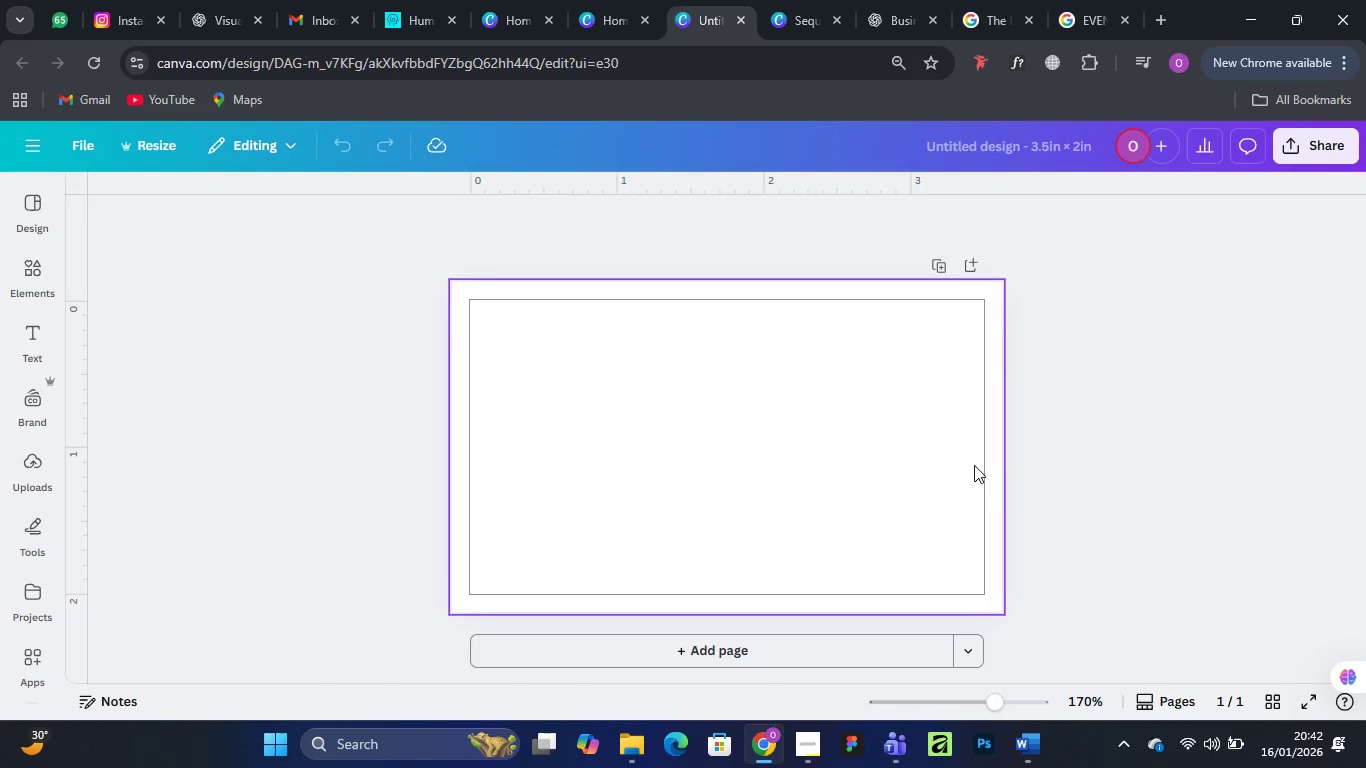 
left_click([784, 639])
 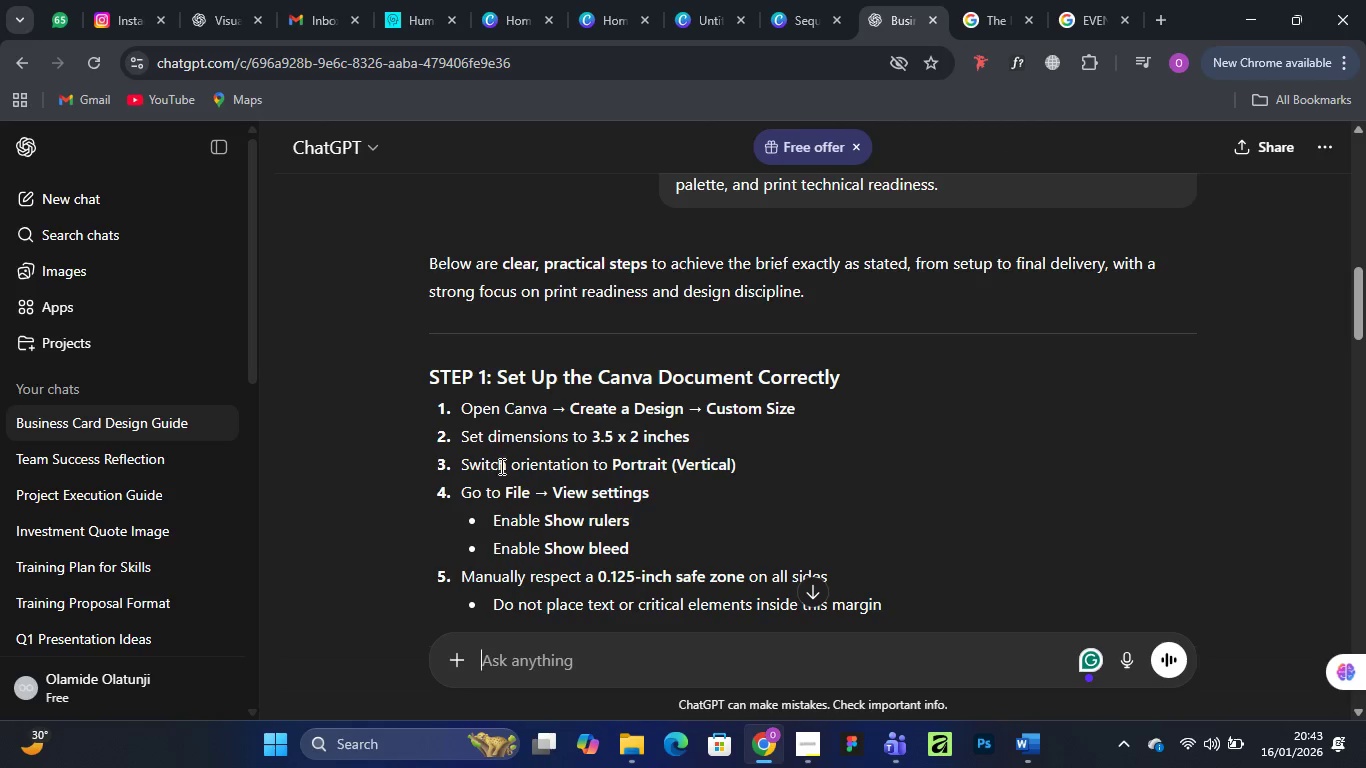 
wait(58.85)
 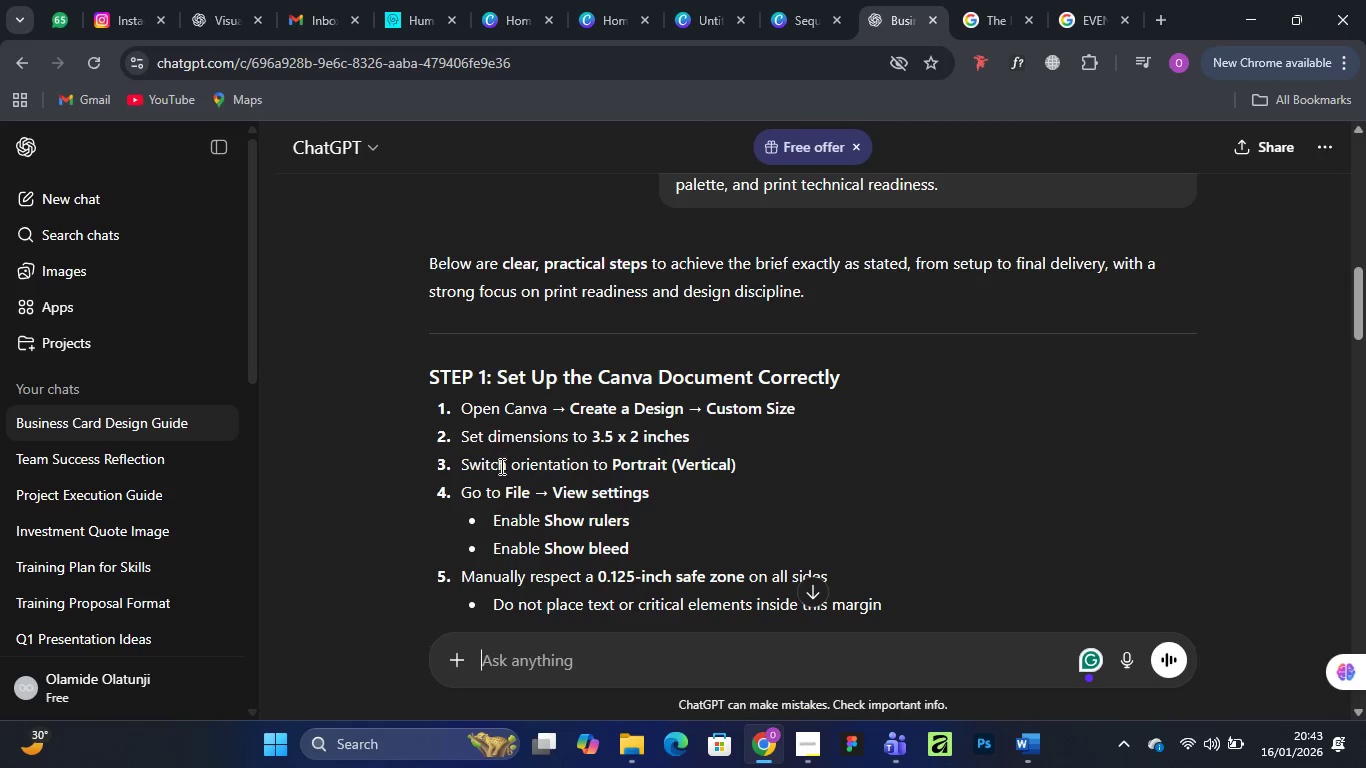 
mouse_move([782, 21])
 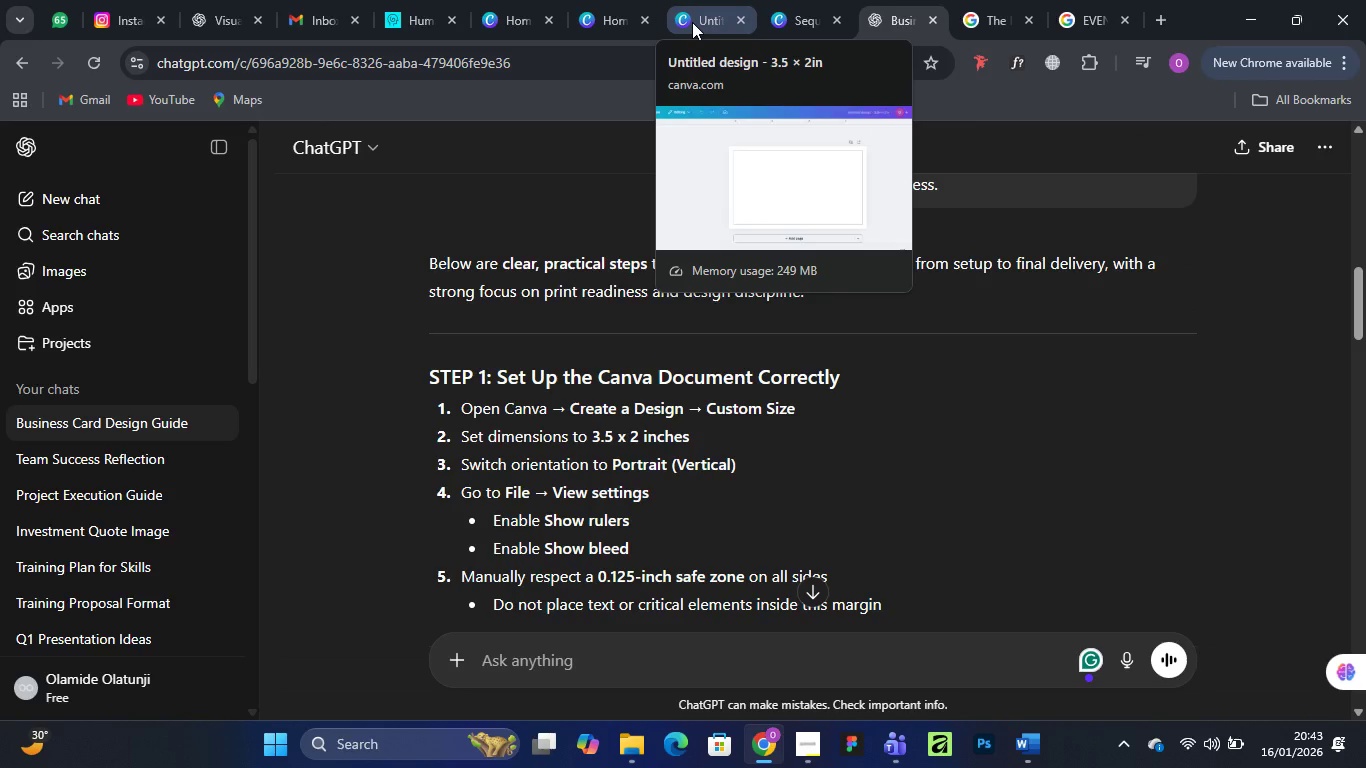 
left_click([692, 22])
 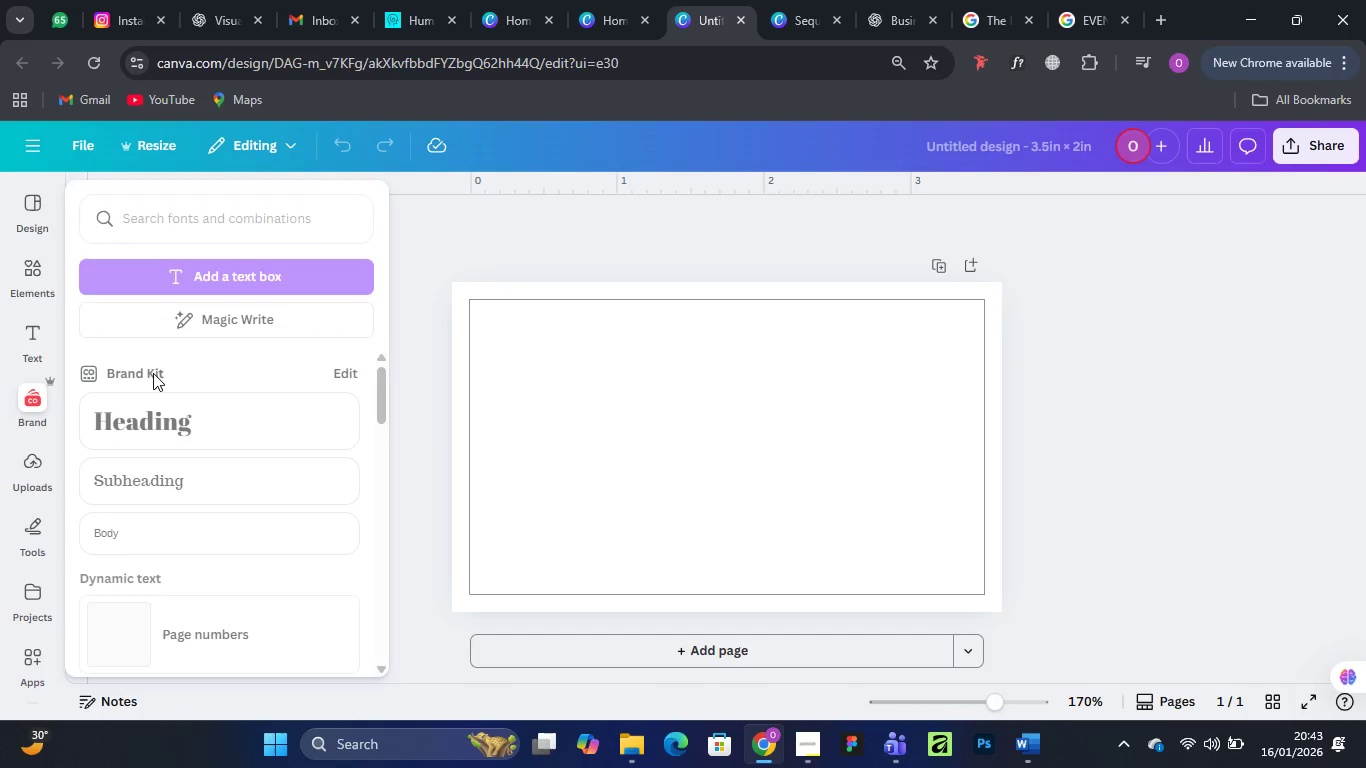 
left_click([735, 440])
 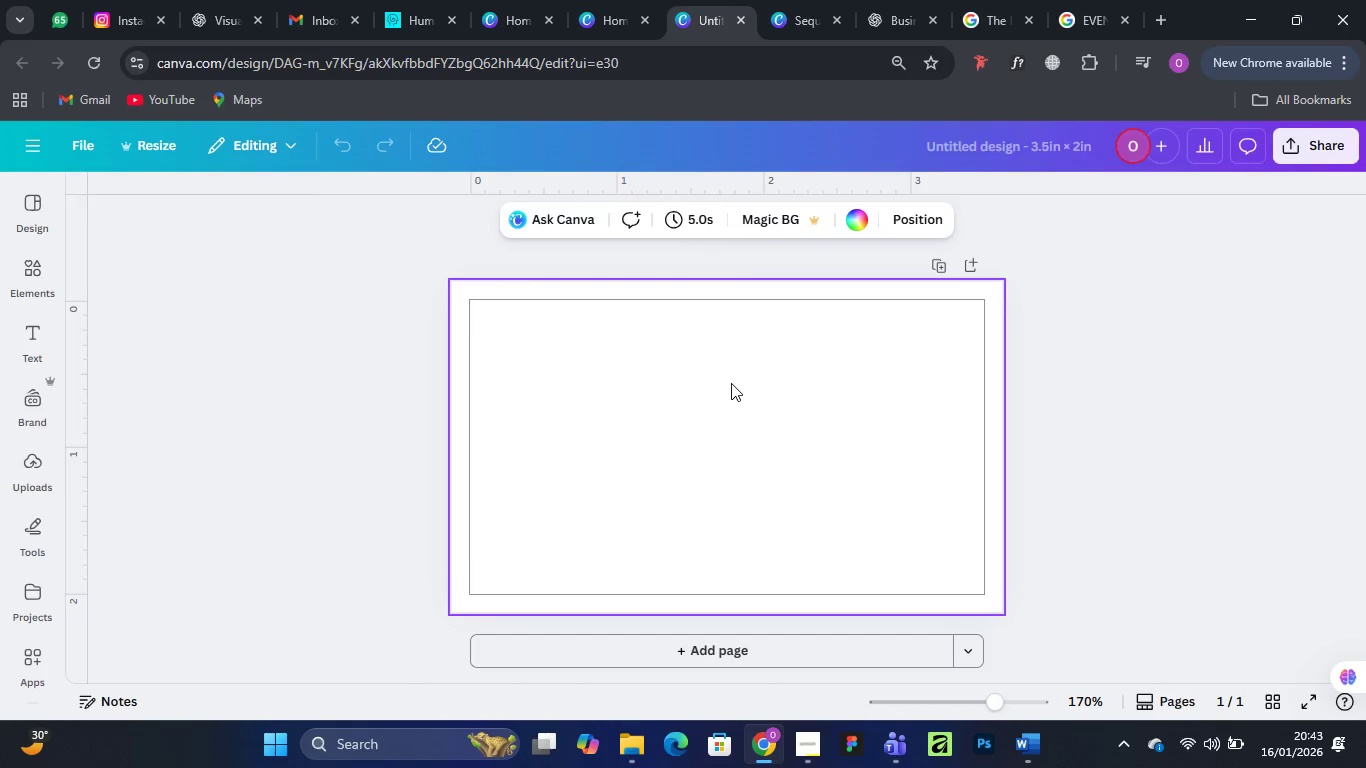 
wait(11.85)
 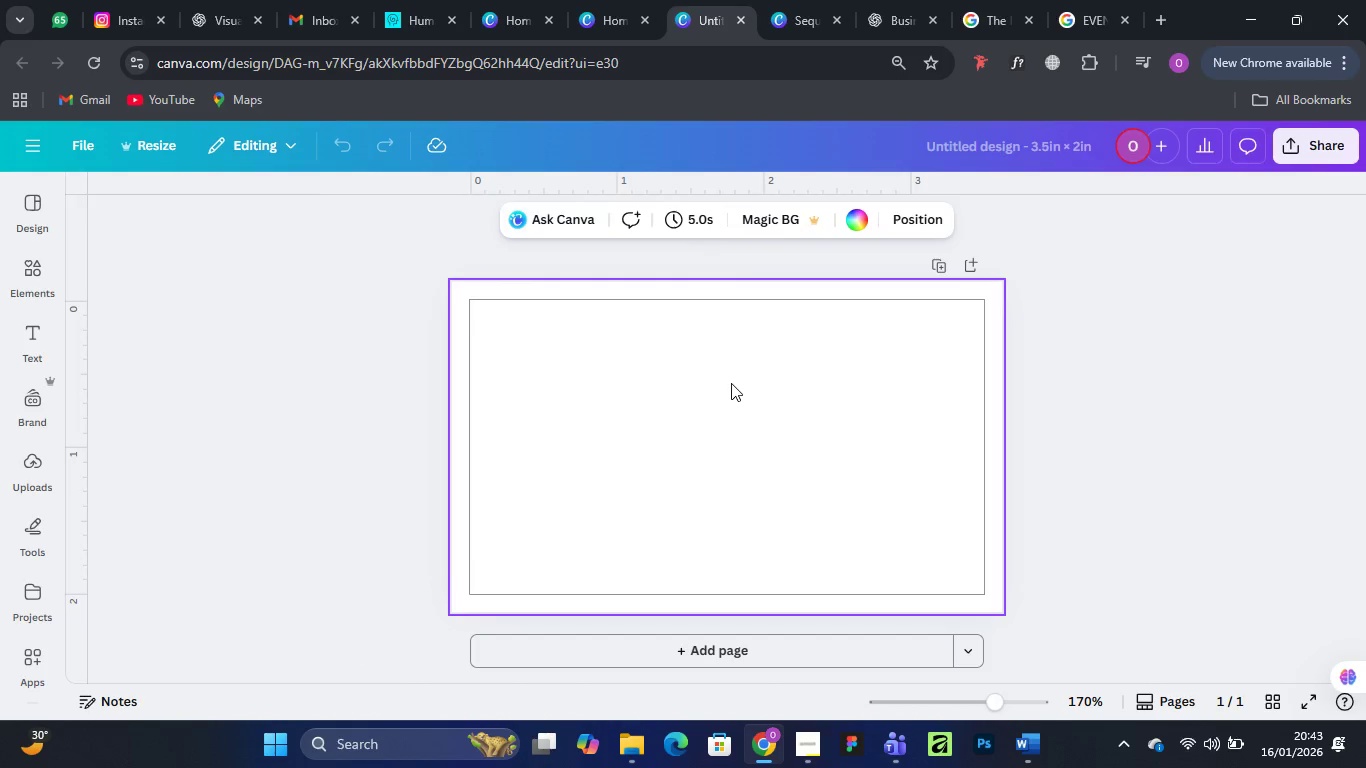 
mouse_move([65, 273])
 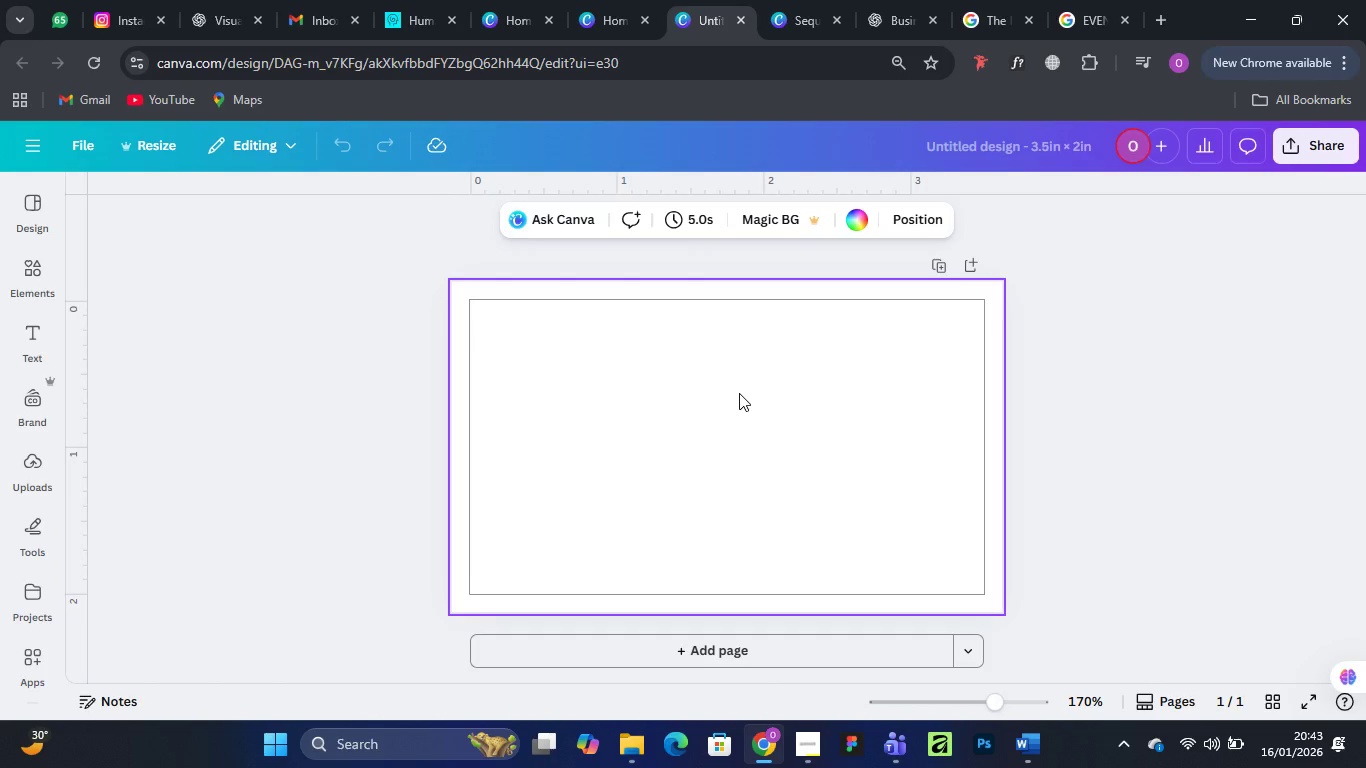 
wait(6.12)
 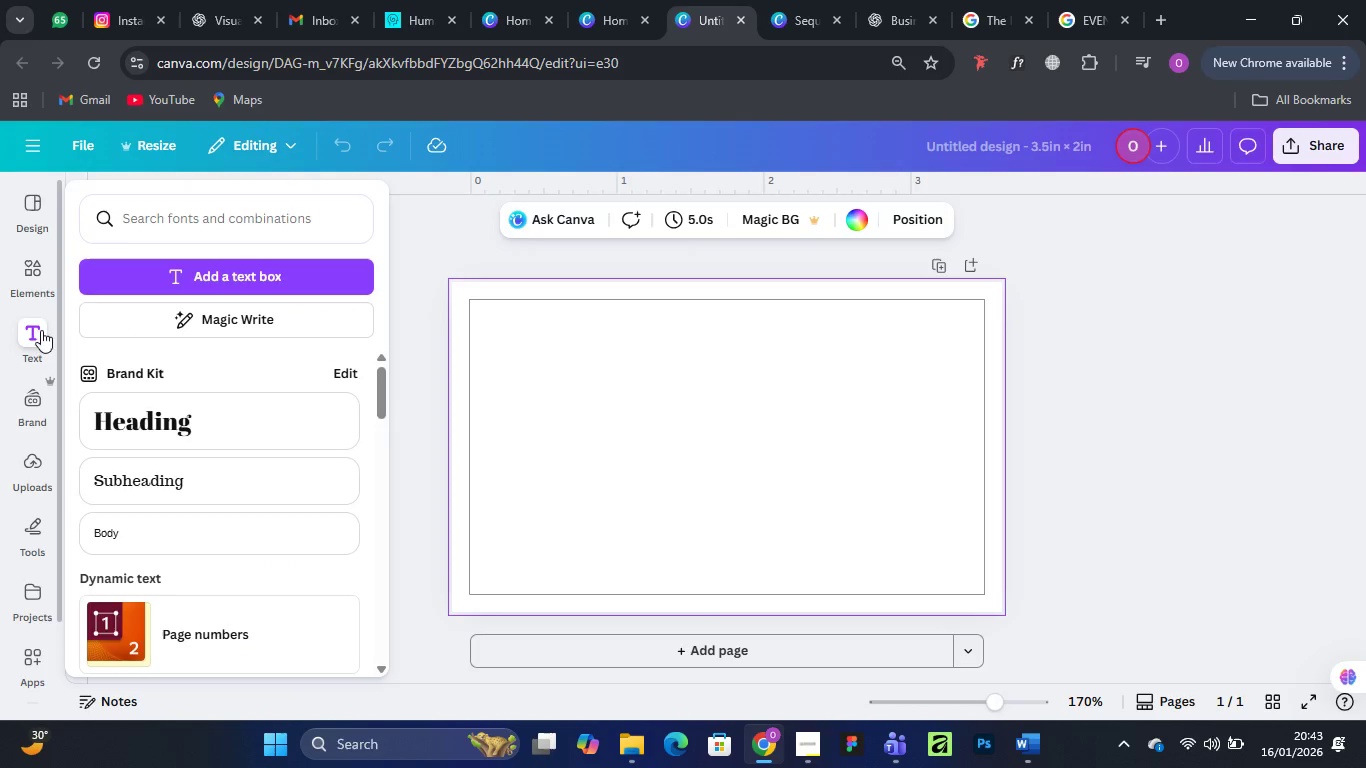 
left_click([742, 390])
 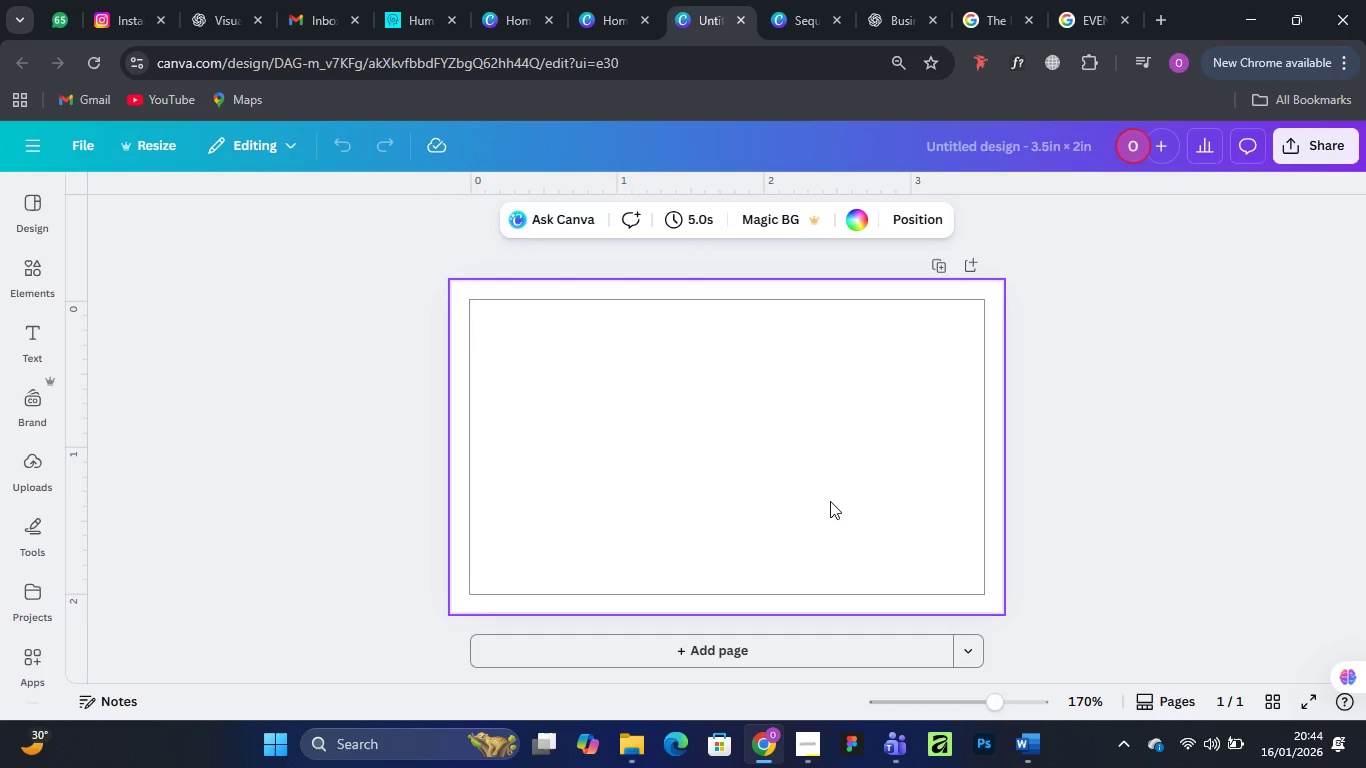 
left_click([971, 653])
 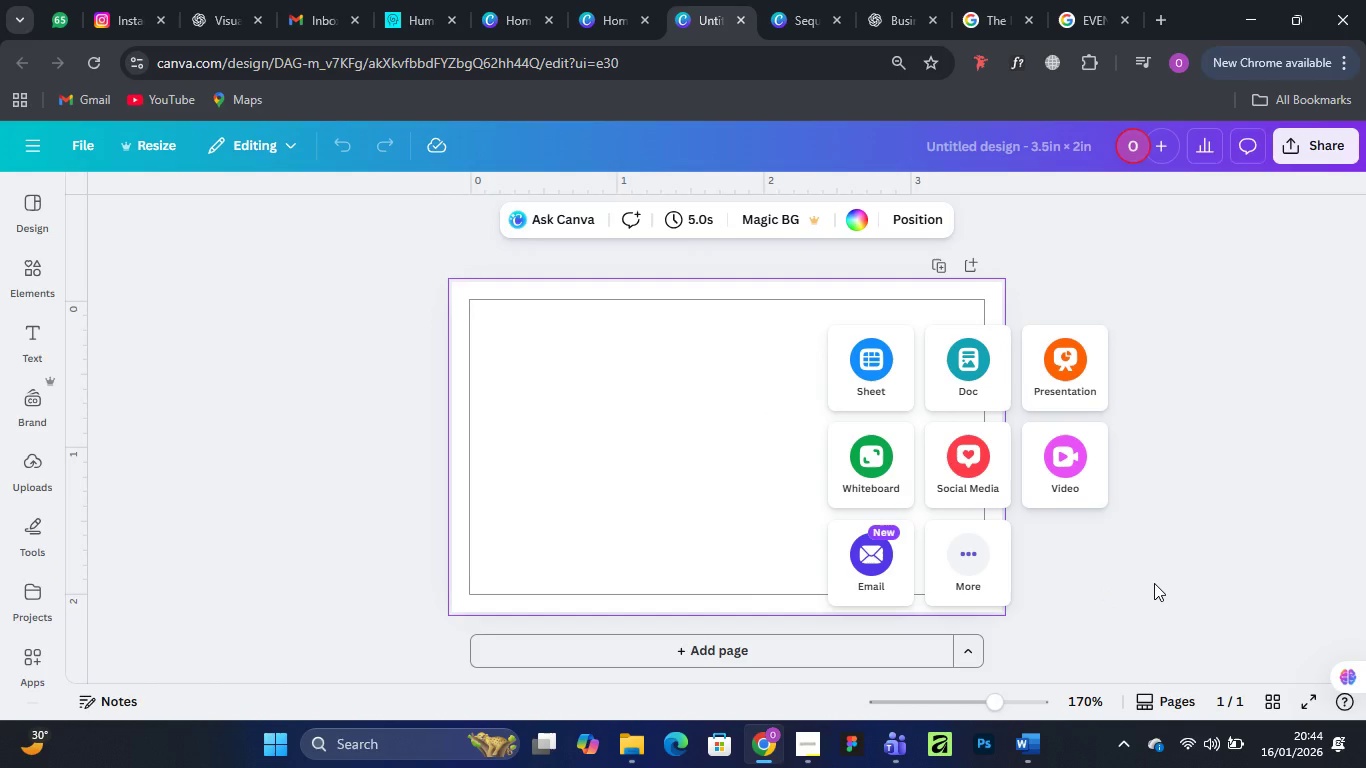 
left_click([1154, 583])
 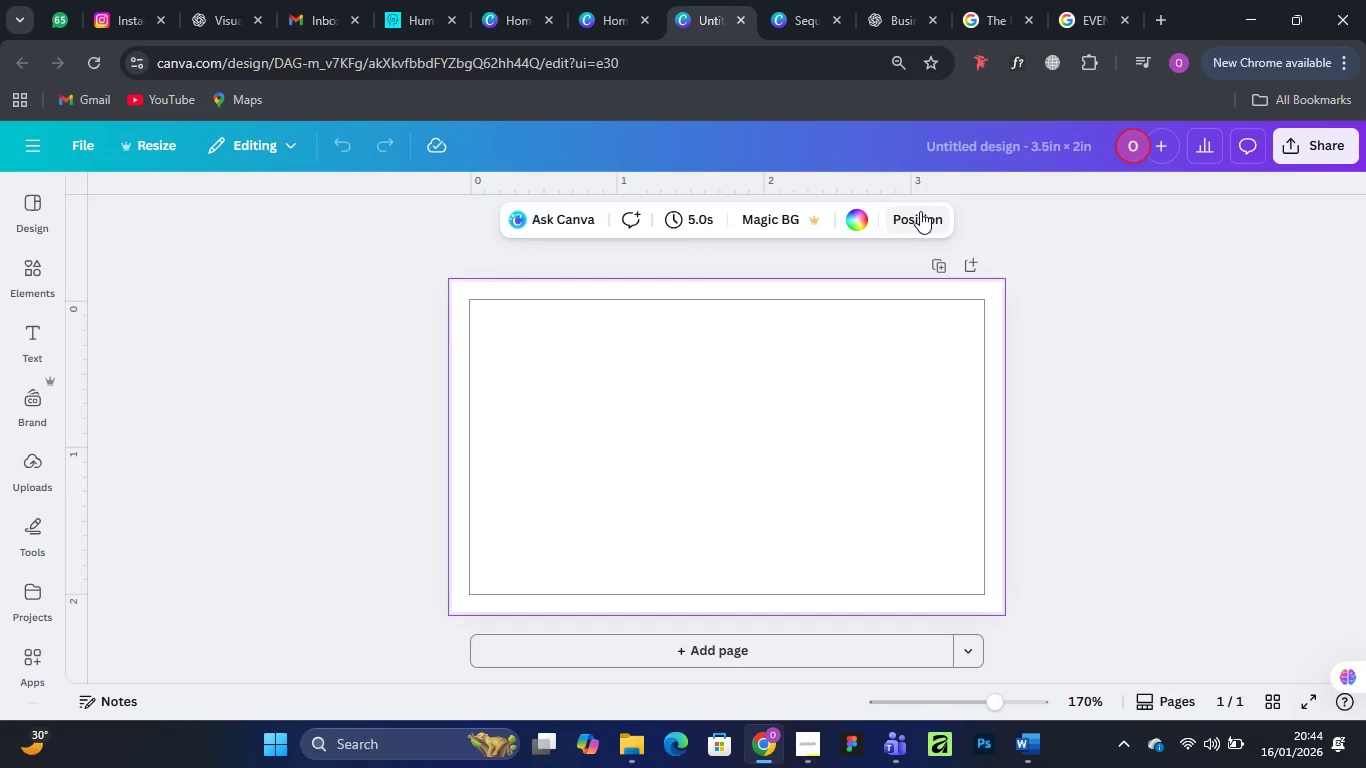 
wait(6.05)
 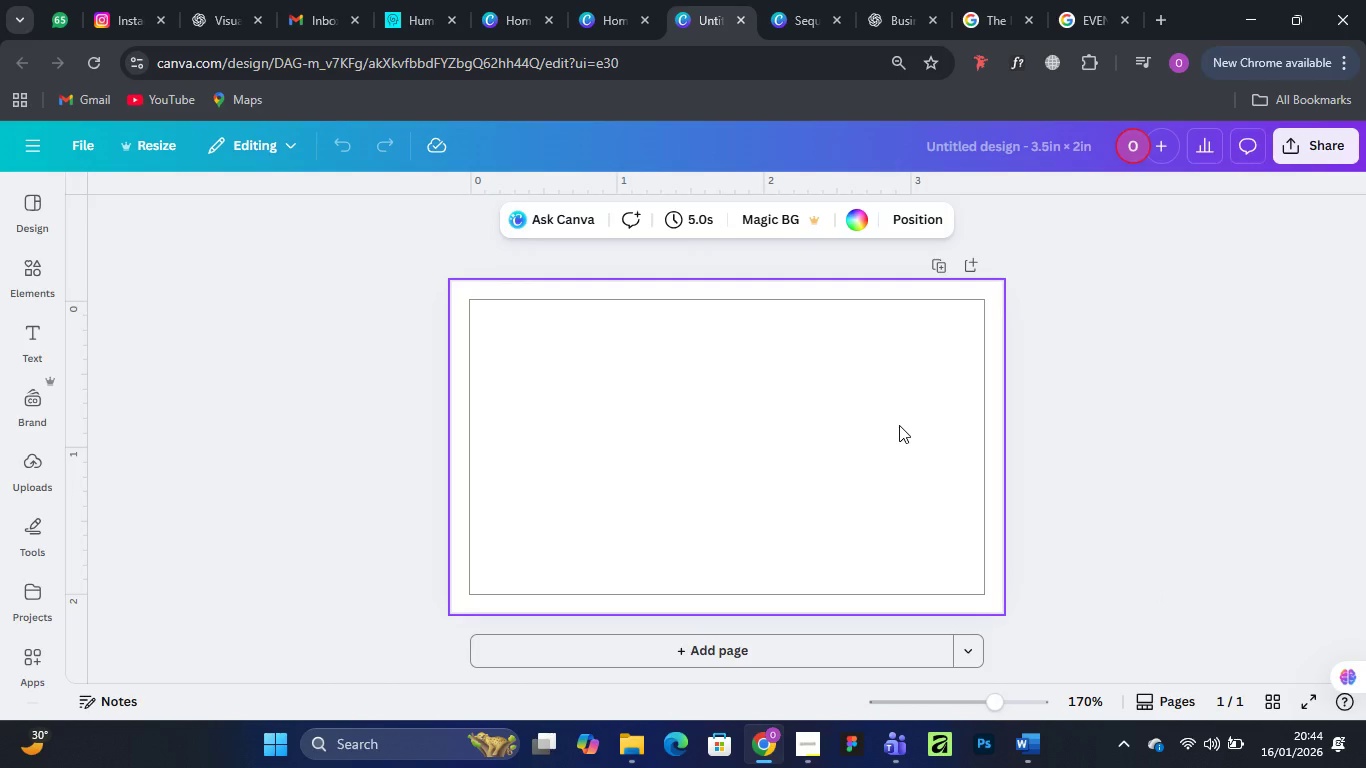 
left_click([916, 219])
 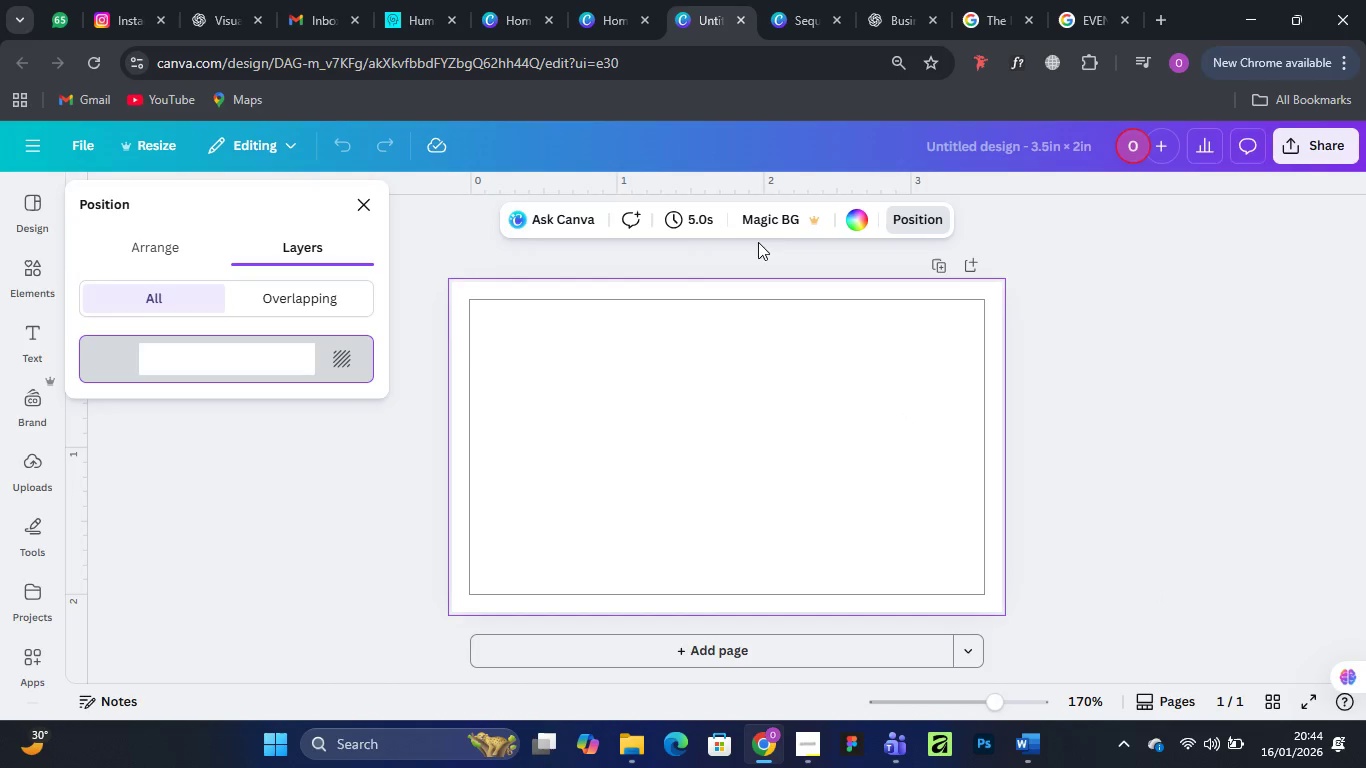 
left_click([330, 497])
 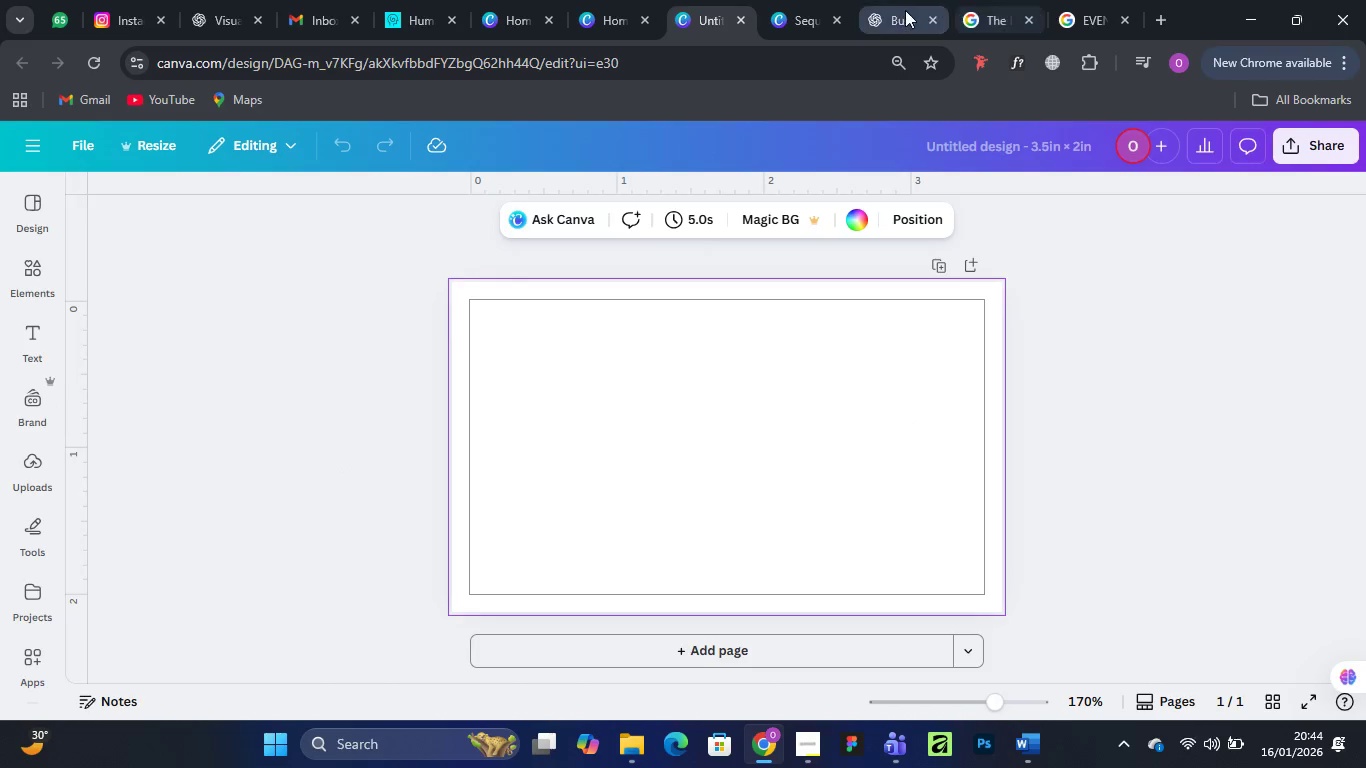 
left_click([892, 21])
 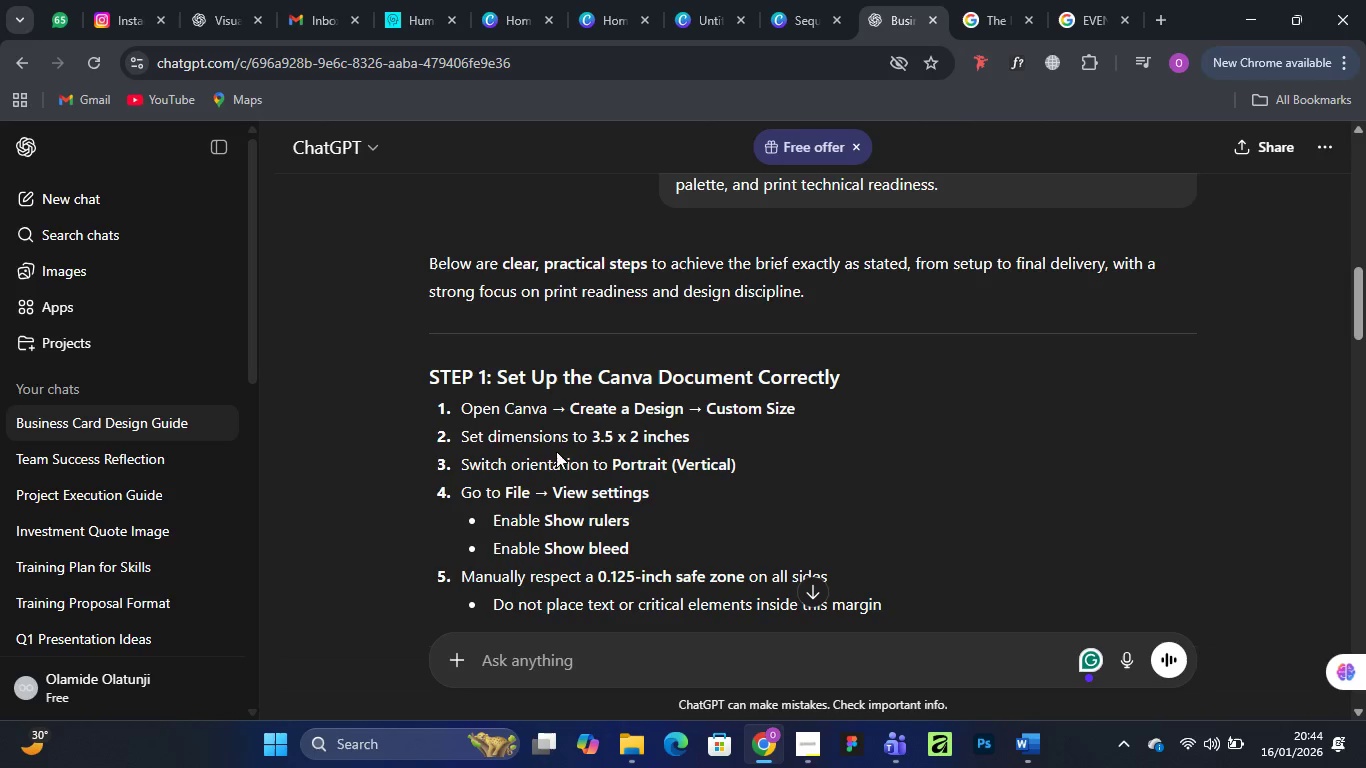 
wait(14.12)
 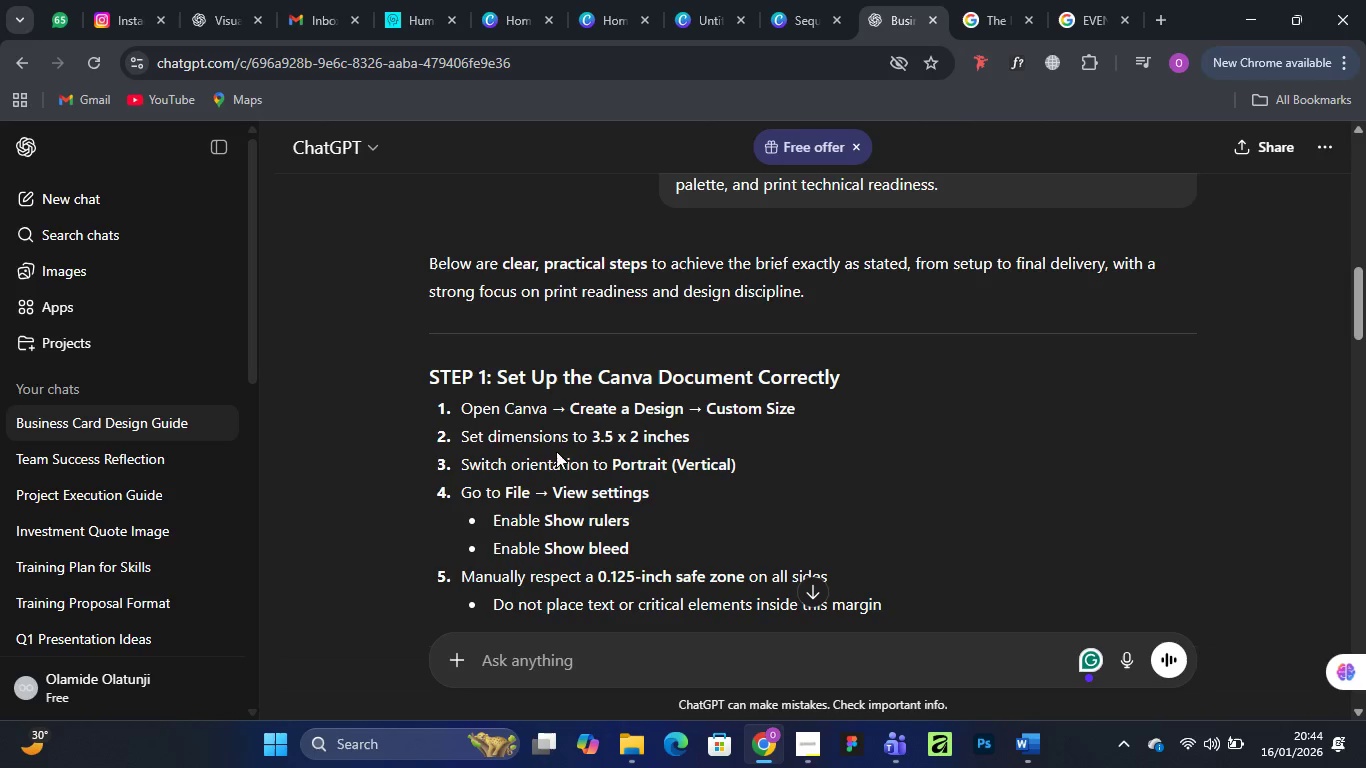 
scroll: coordinate [598, 523], scroll_direction: down, amount: 1.0
 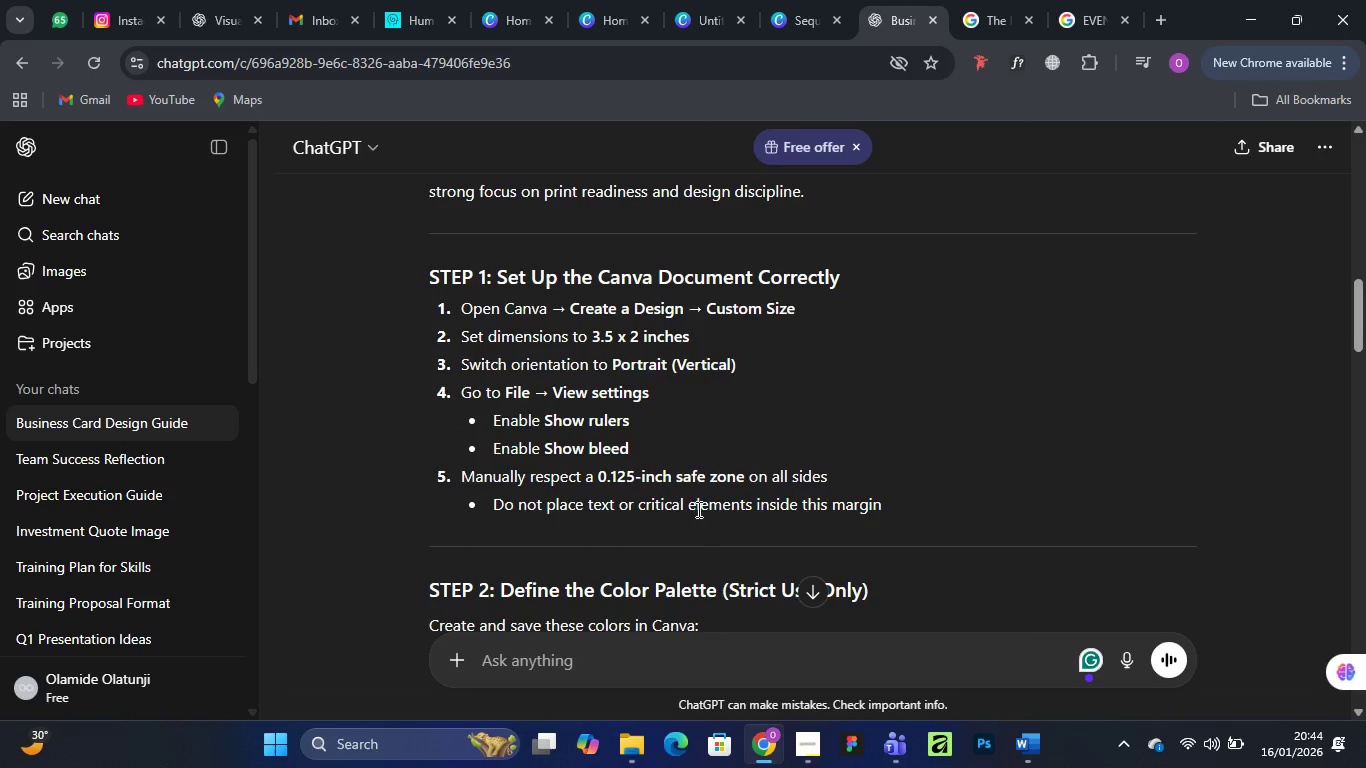 
wait(5.74)
 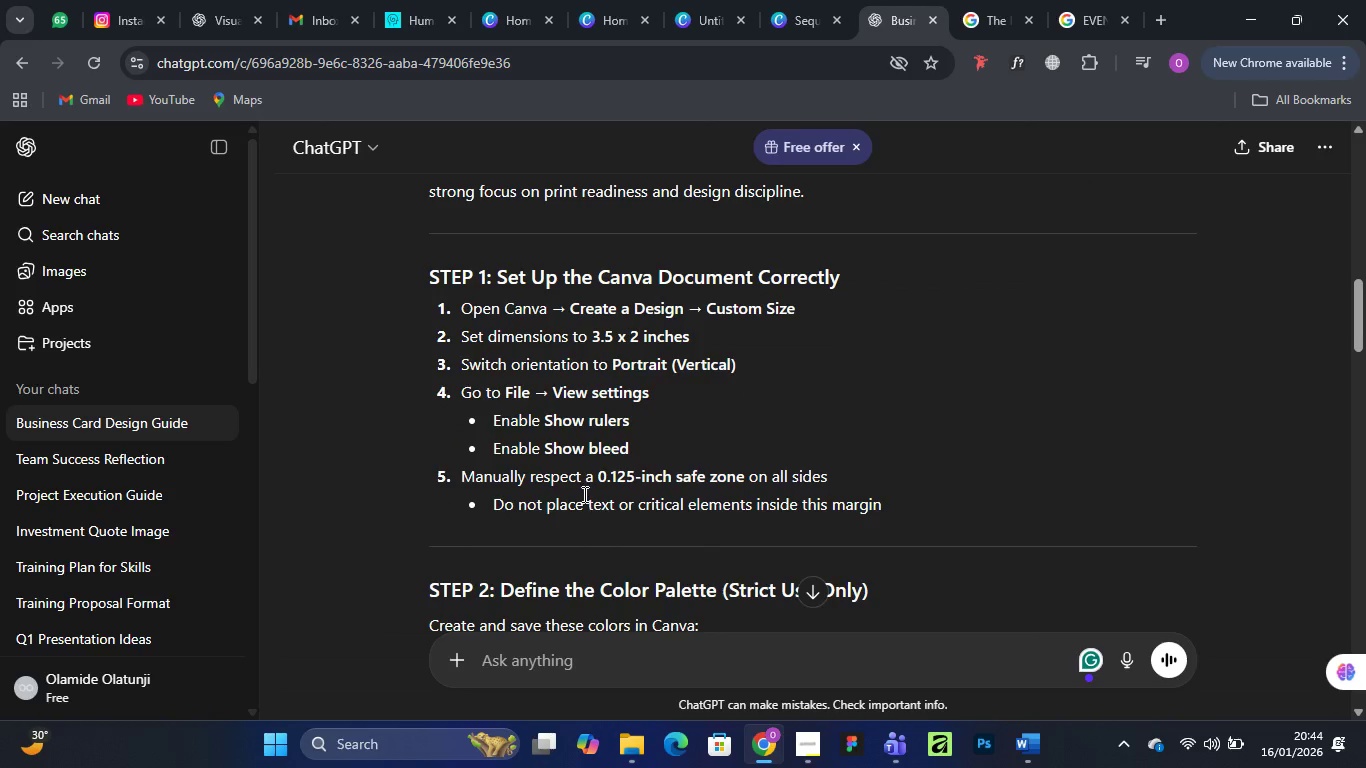 
scroll: coordinate [647, 508], scroll_direction: down, amount: 3.0
 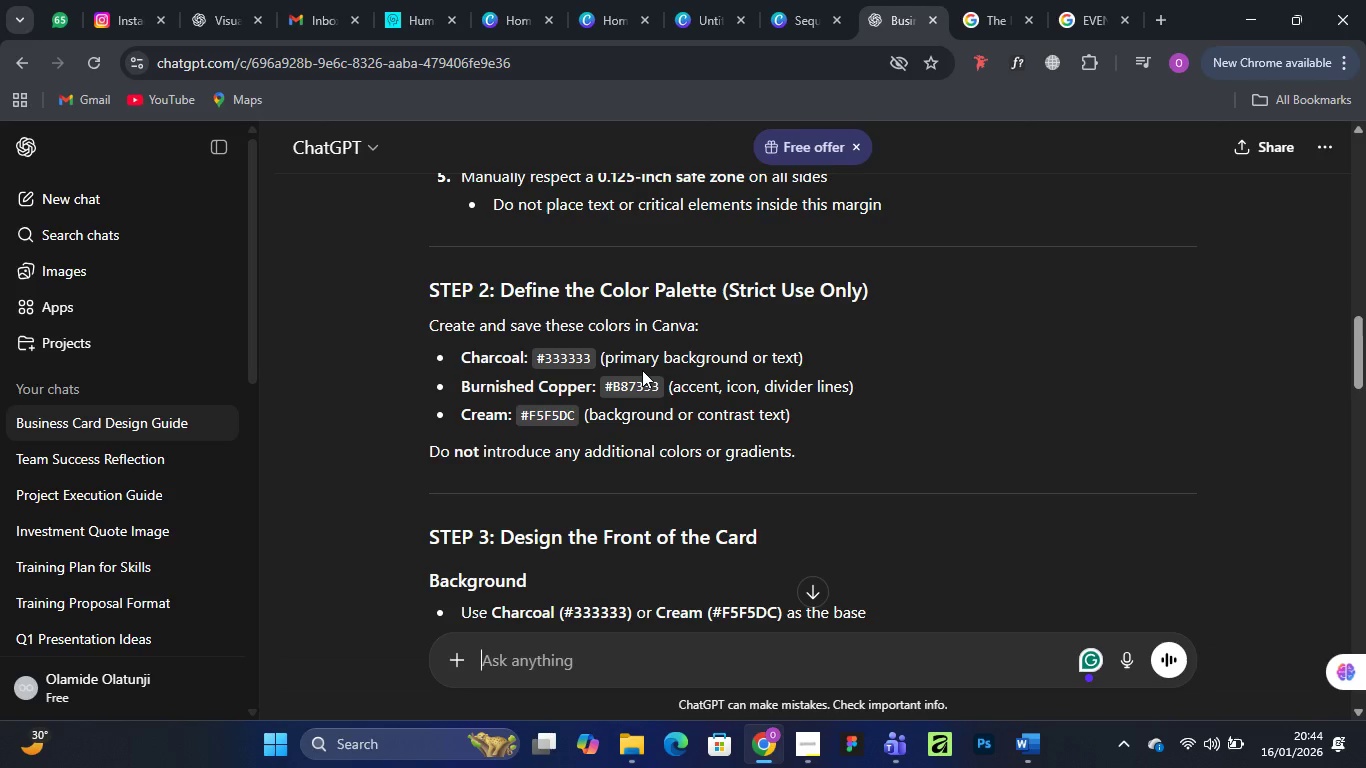 
wait(19.26)
 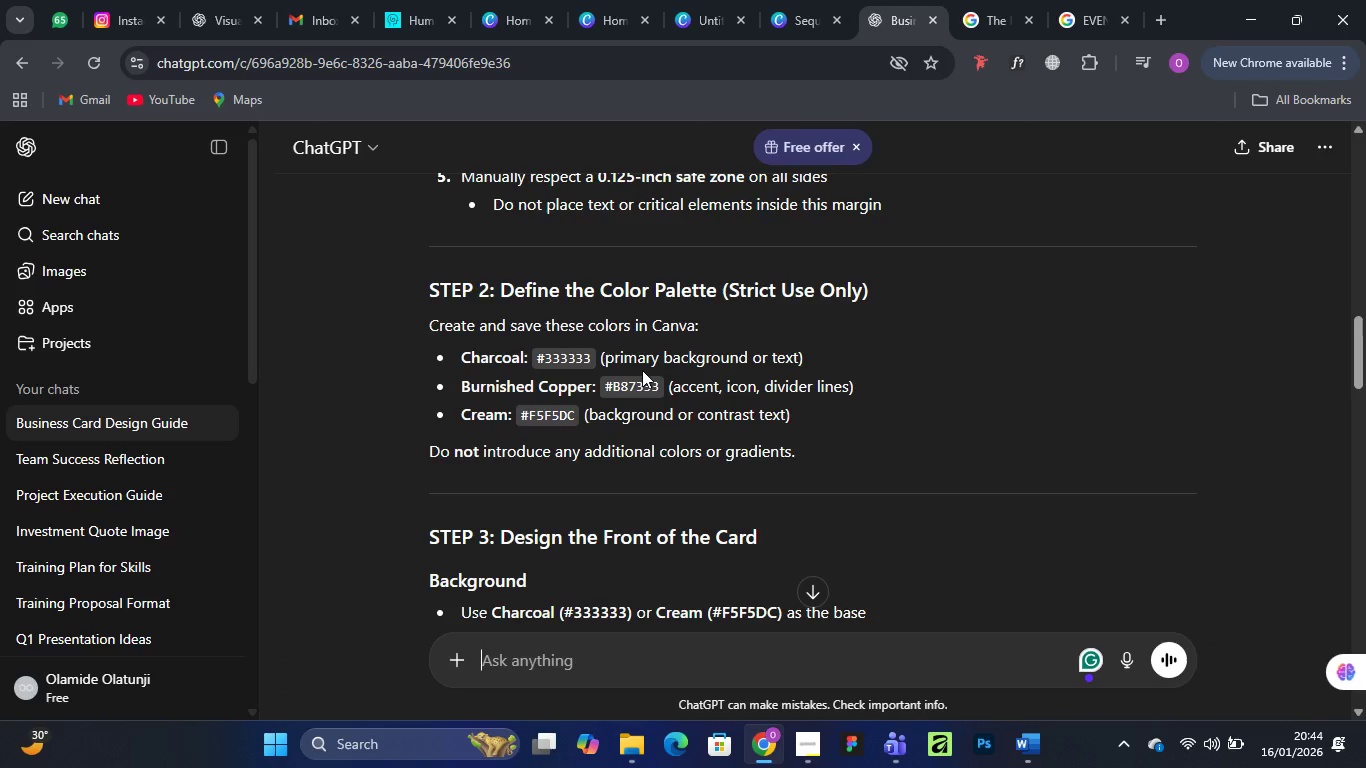 
scroll: coordinate [547, 513], scroll_direction: down, amount: 2.0
 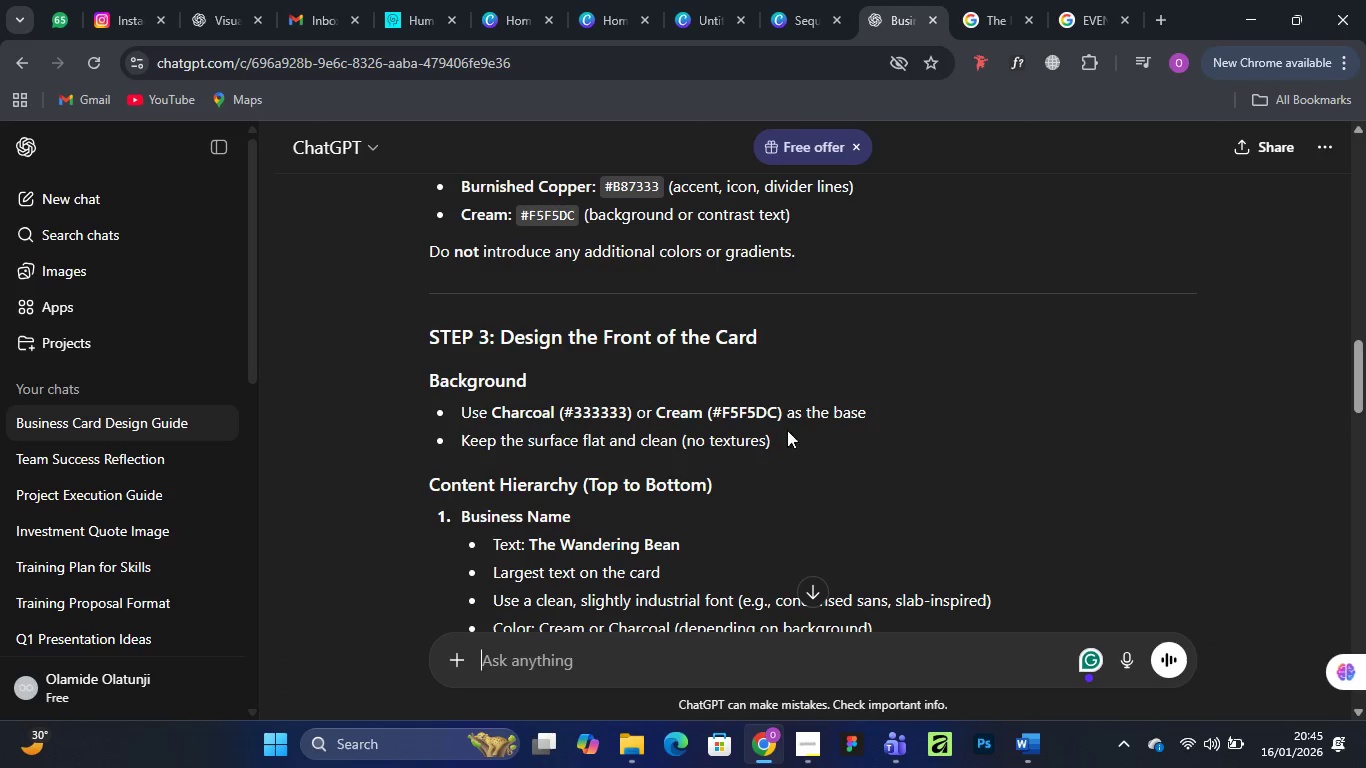 
wait(10.69)
 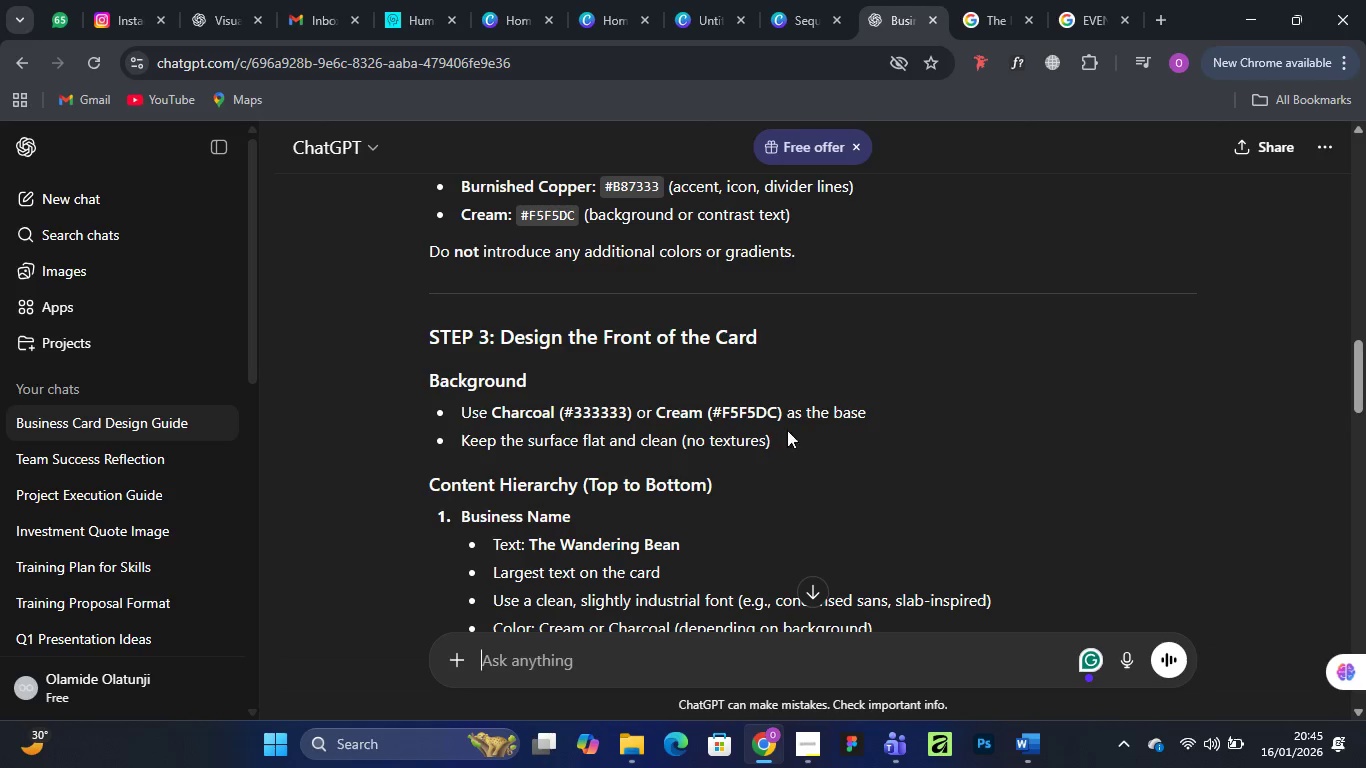 
scroll: coordinate [611, 492], scroll_direction: down, amount: 2.0
 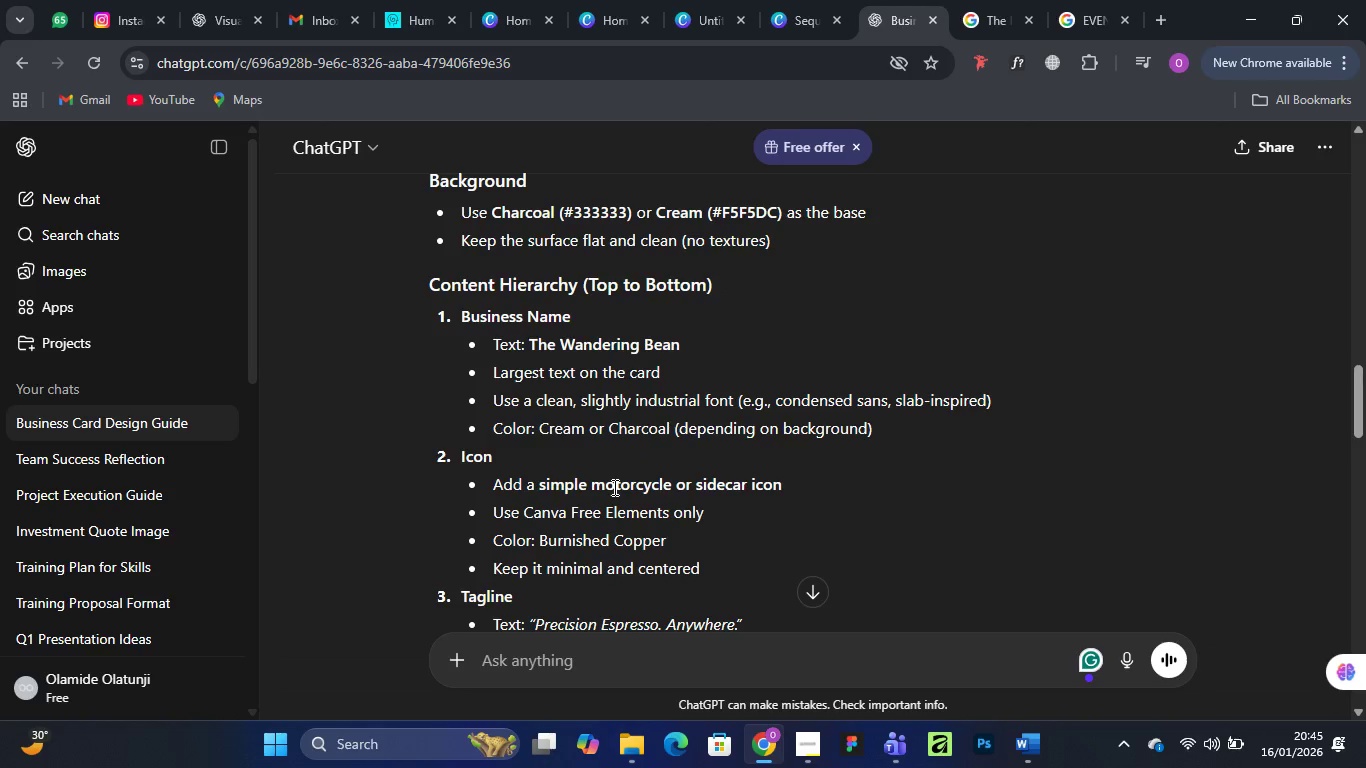 
wait(5.37)
 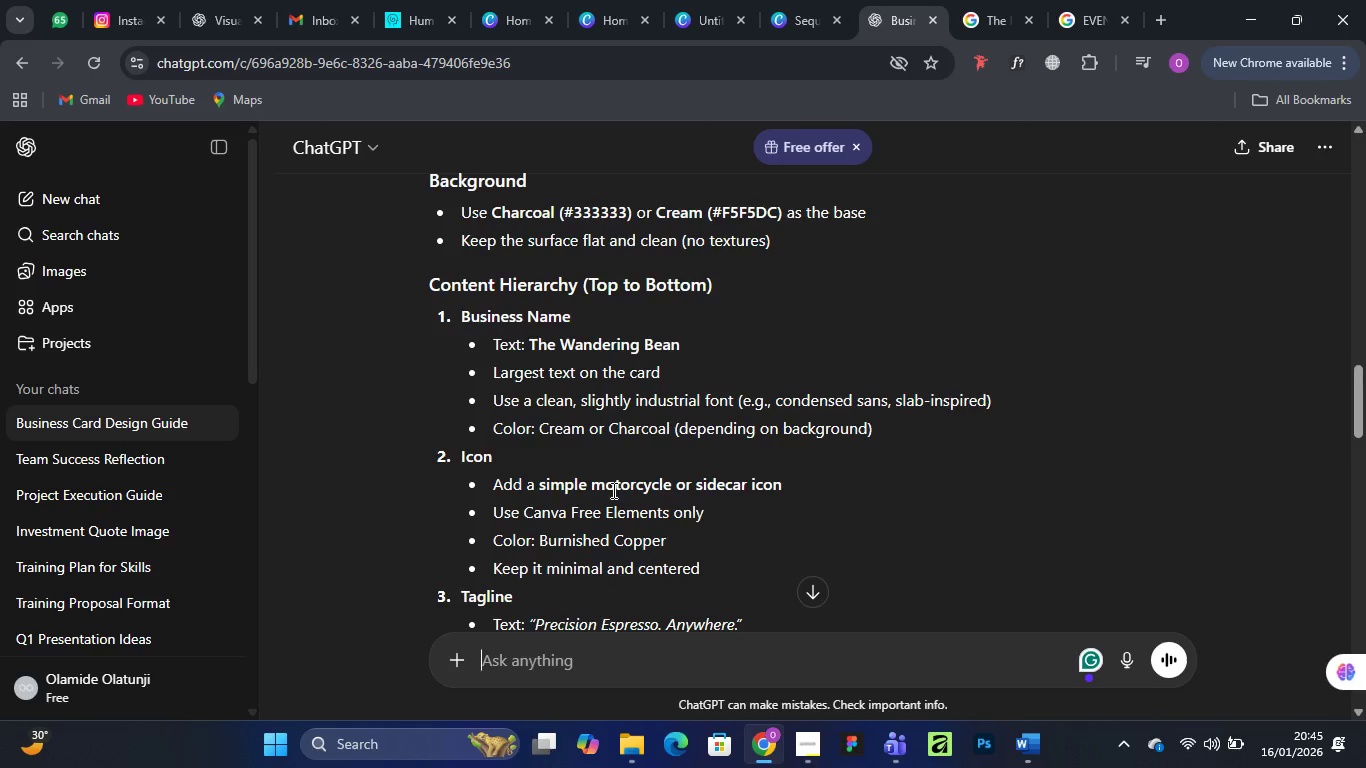 
scroll: coordinate [620, 469], scroll_direction: down, amount: 4.0
 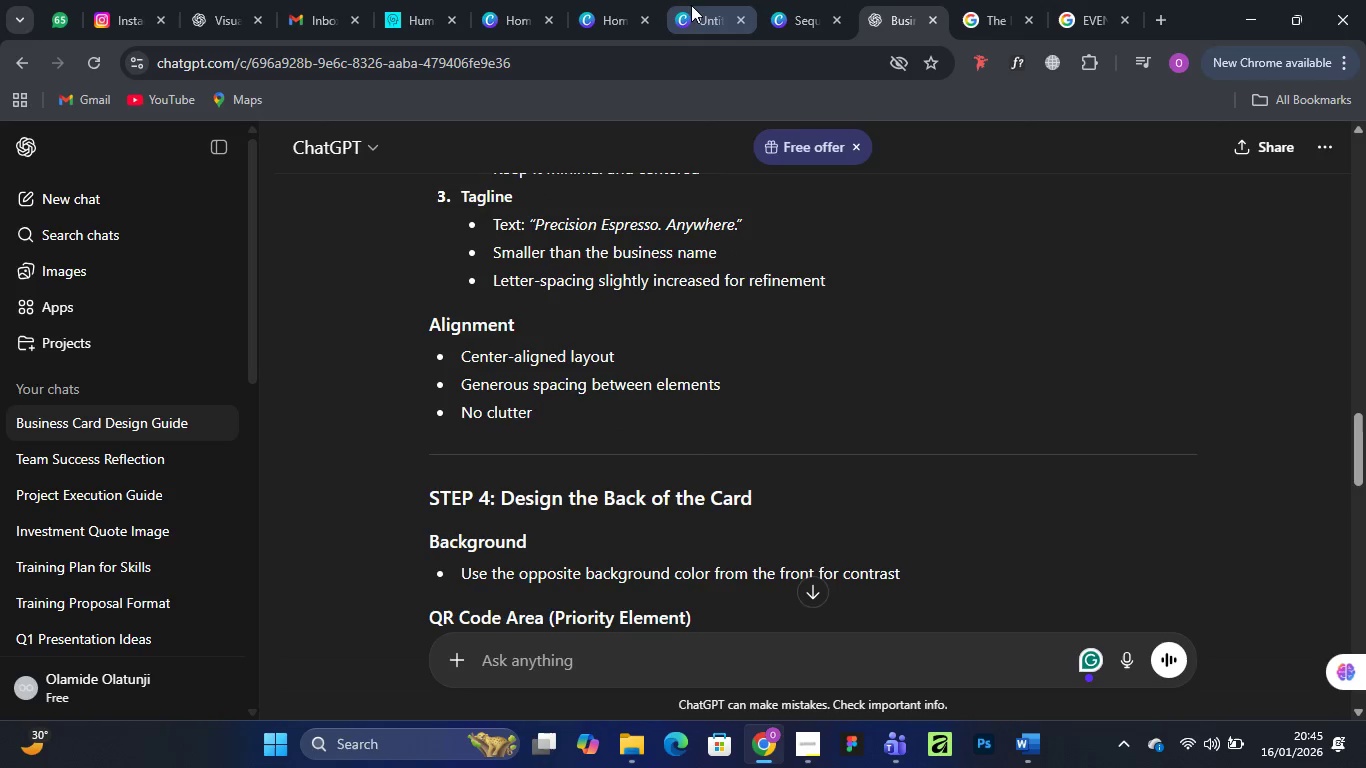 
left_click([699, 10])
 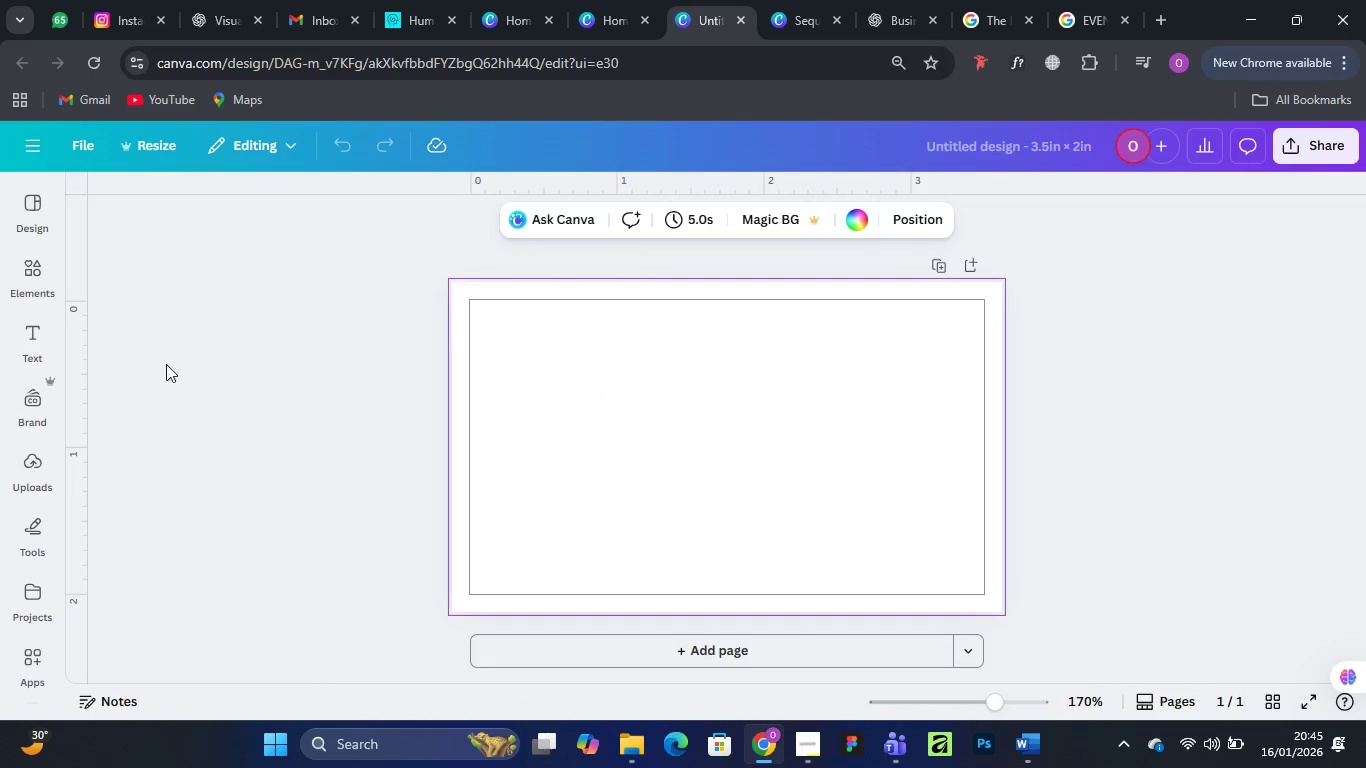 
left_click([32, 267])
 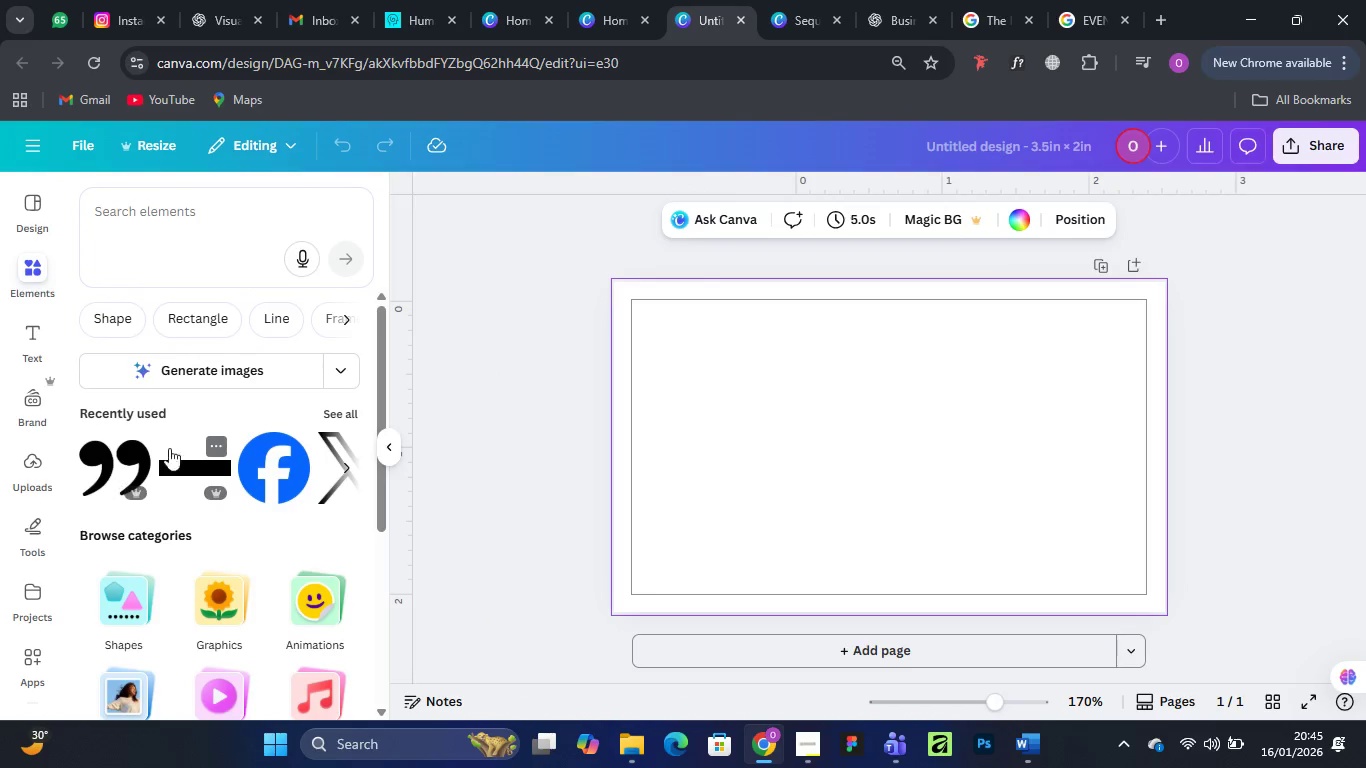 
scroll: coordinate [187, 423], scroll_direction: none, amount: 0.0
 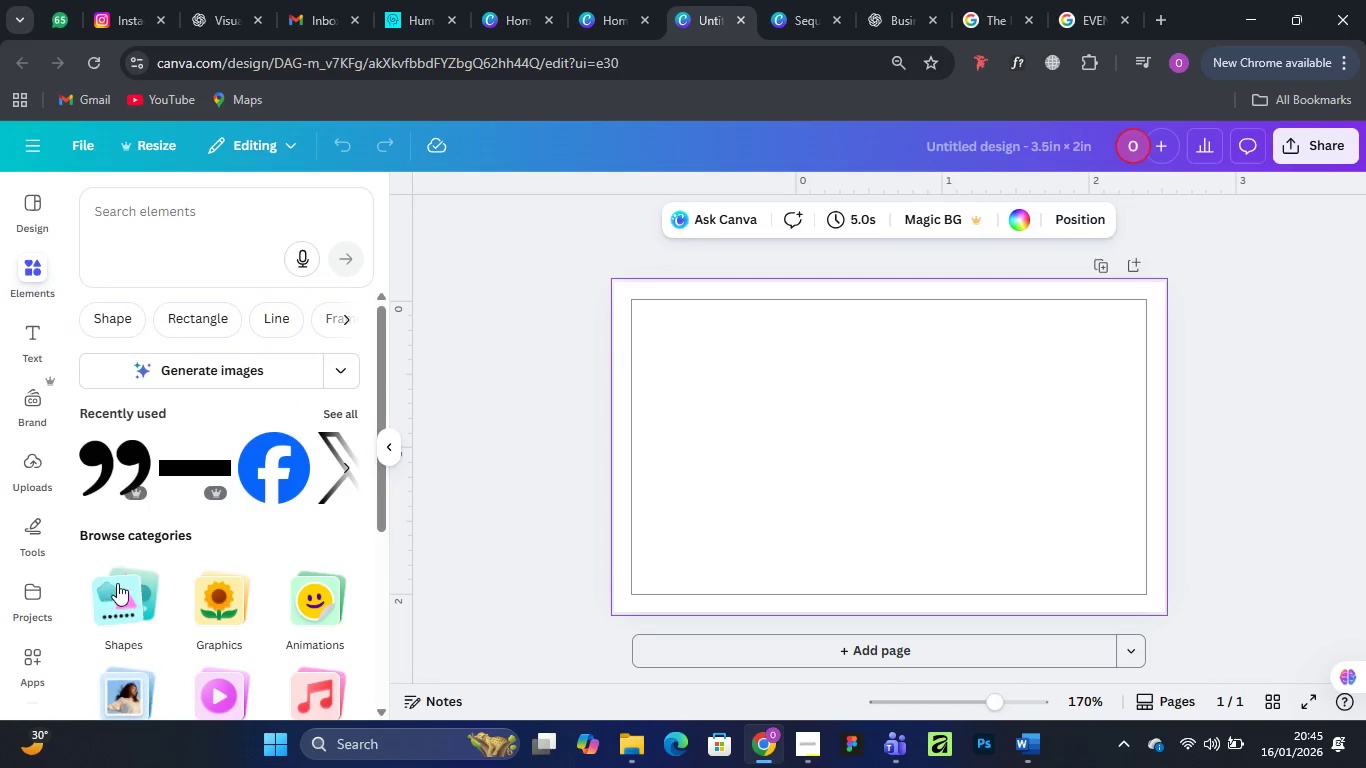 
left_click([118, 580])
 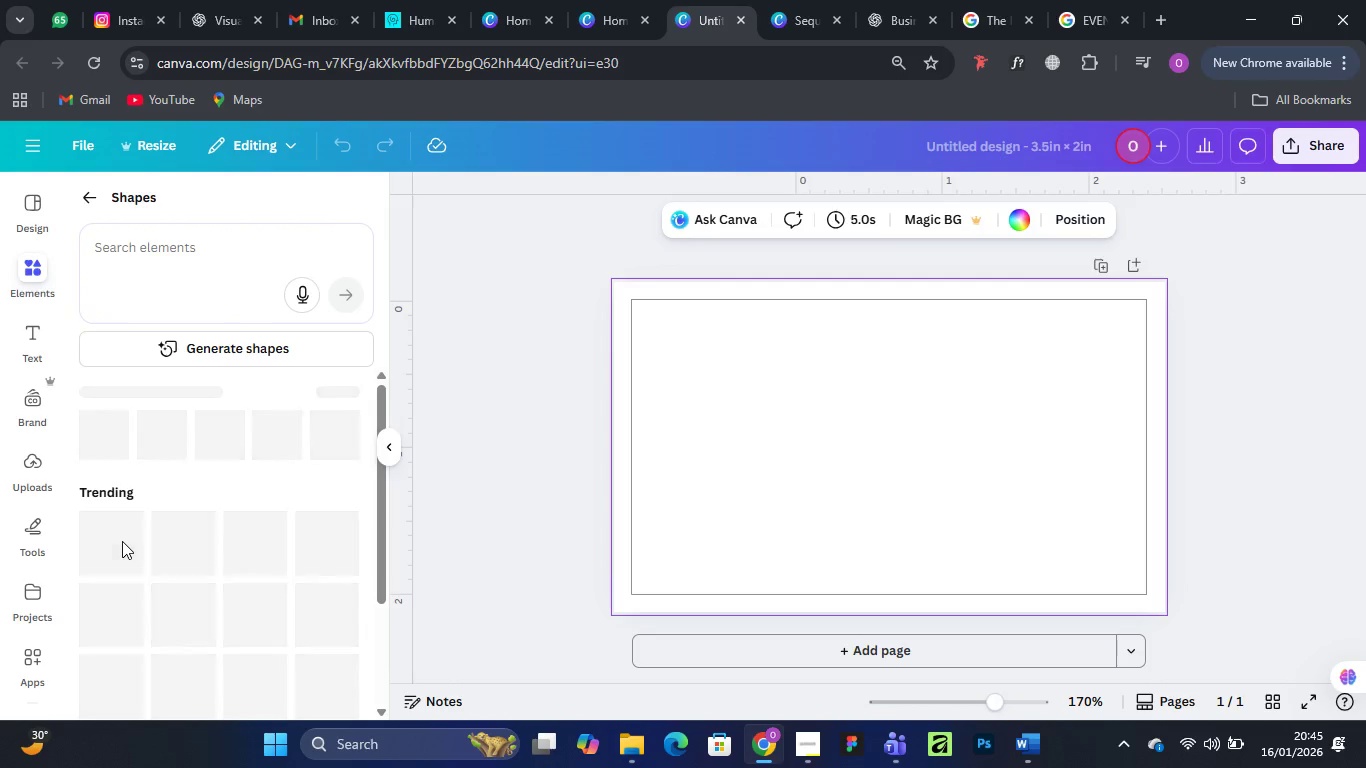 
mouse_move([121, 546])
 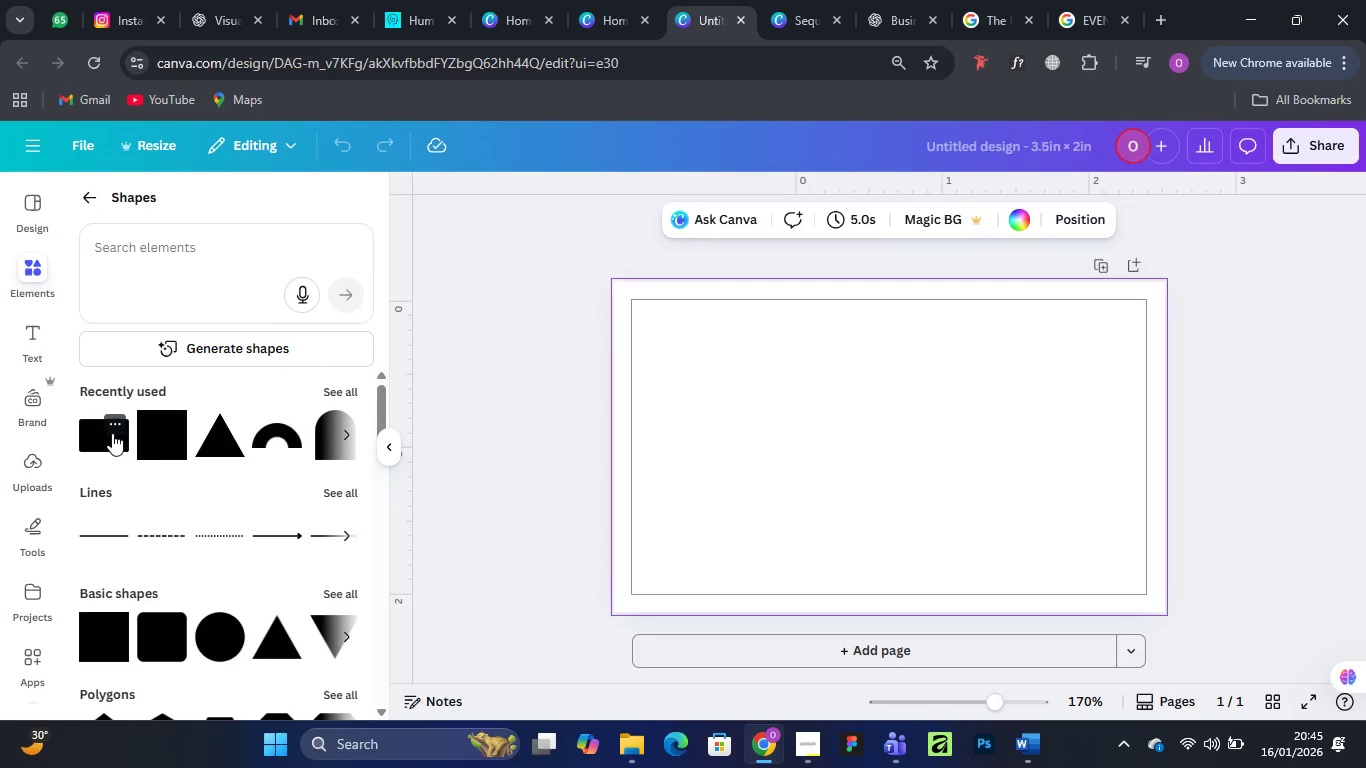 
left_click([159, 437])
 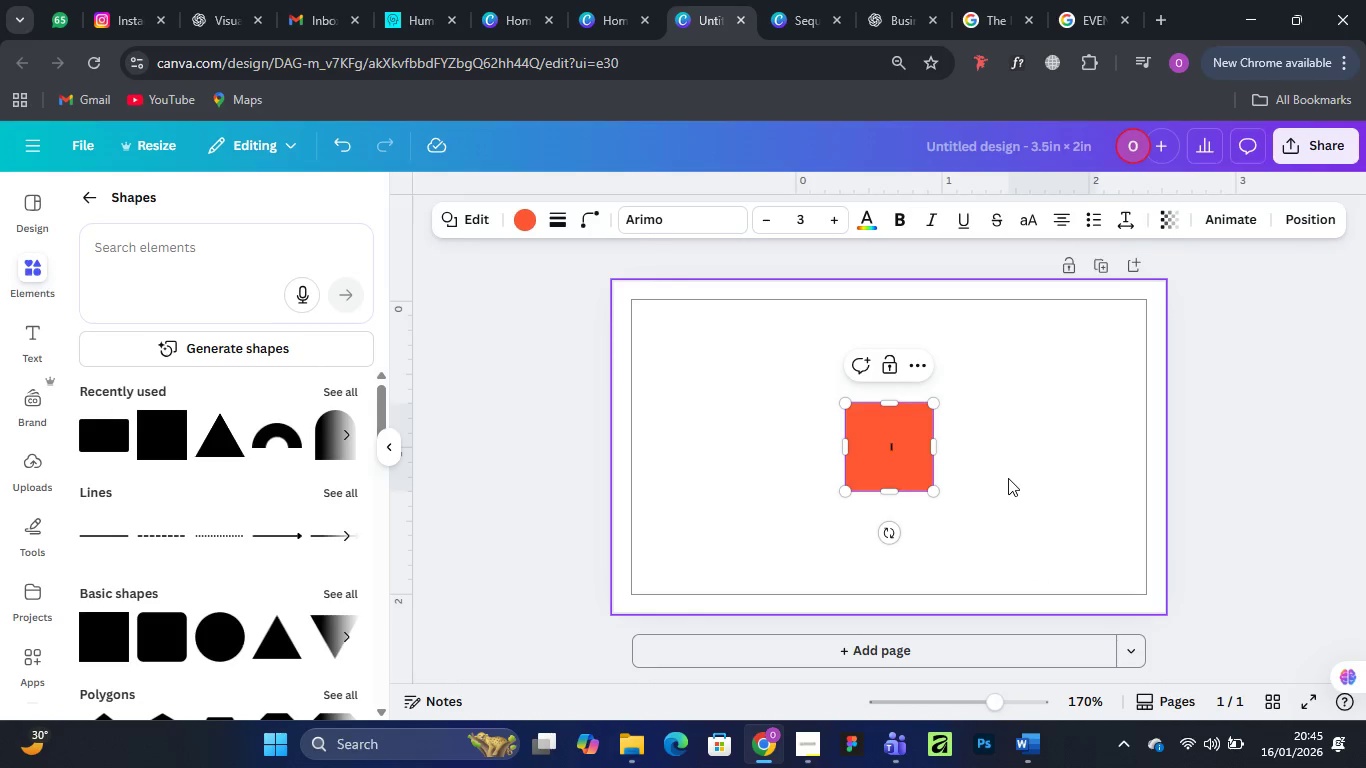 
left_click([912, 467])
 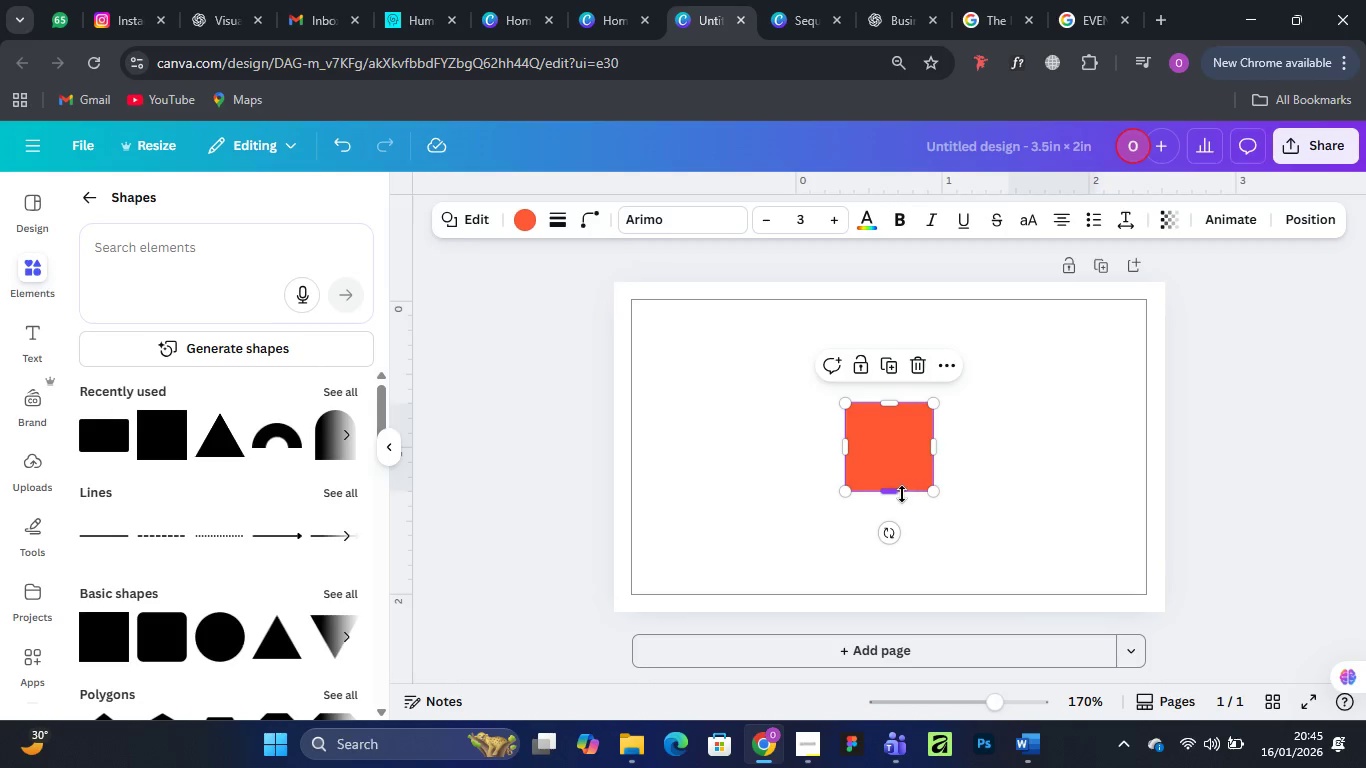 
left_click_drag(start_coordinate=[893, 491], to_coordinate=[884, 448])
 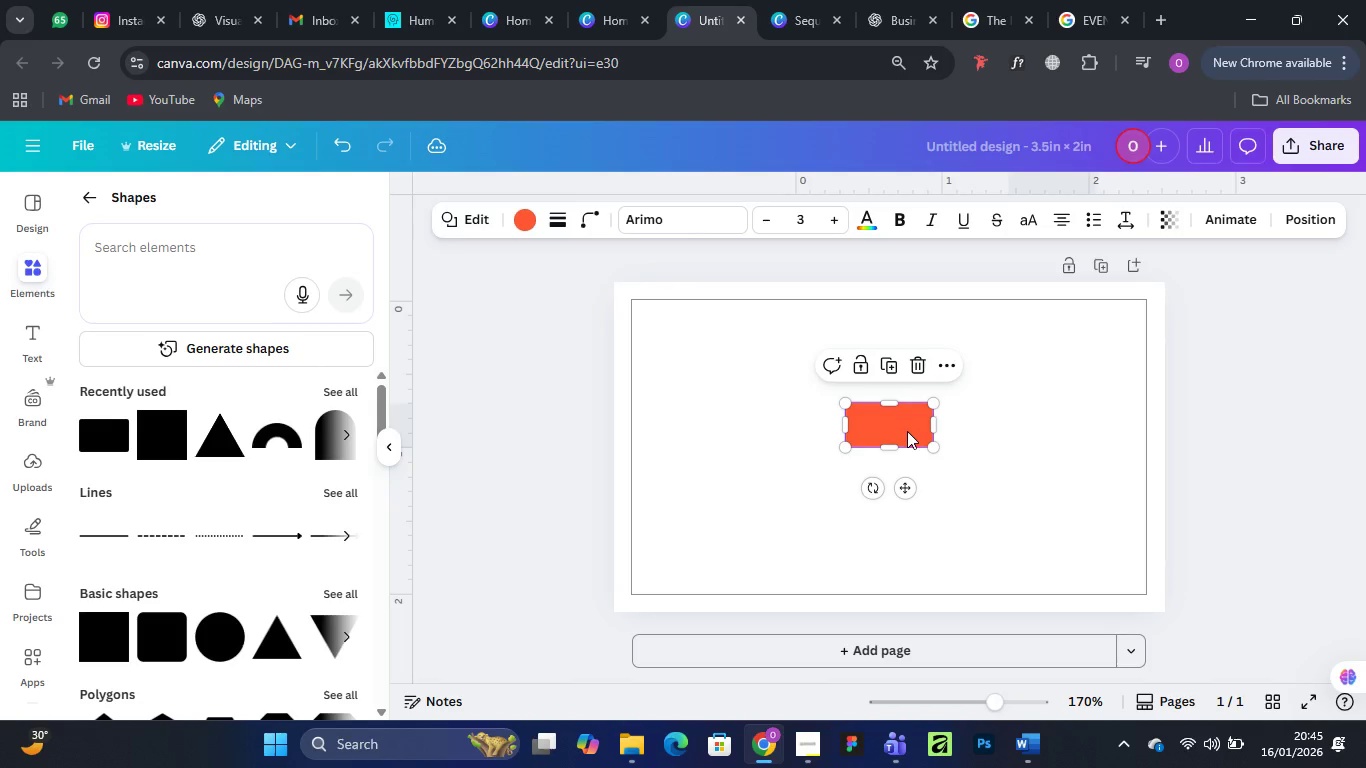 
left_click_drag(start_coordinate=[1028, 452], to_coordinate=[1023, 450])
 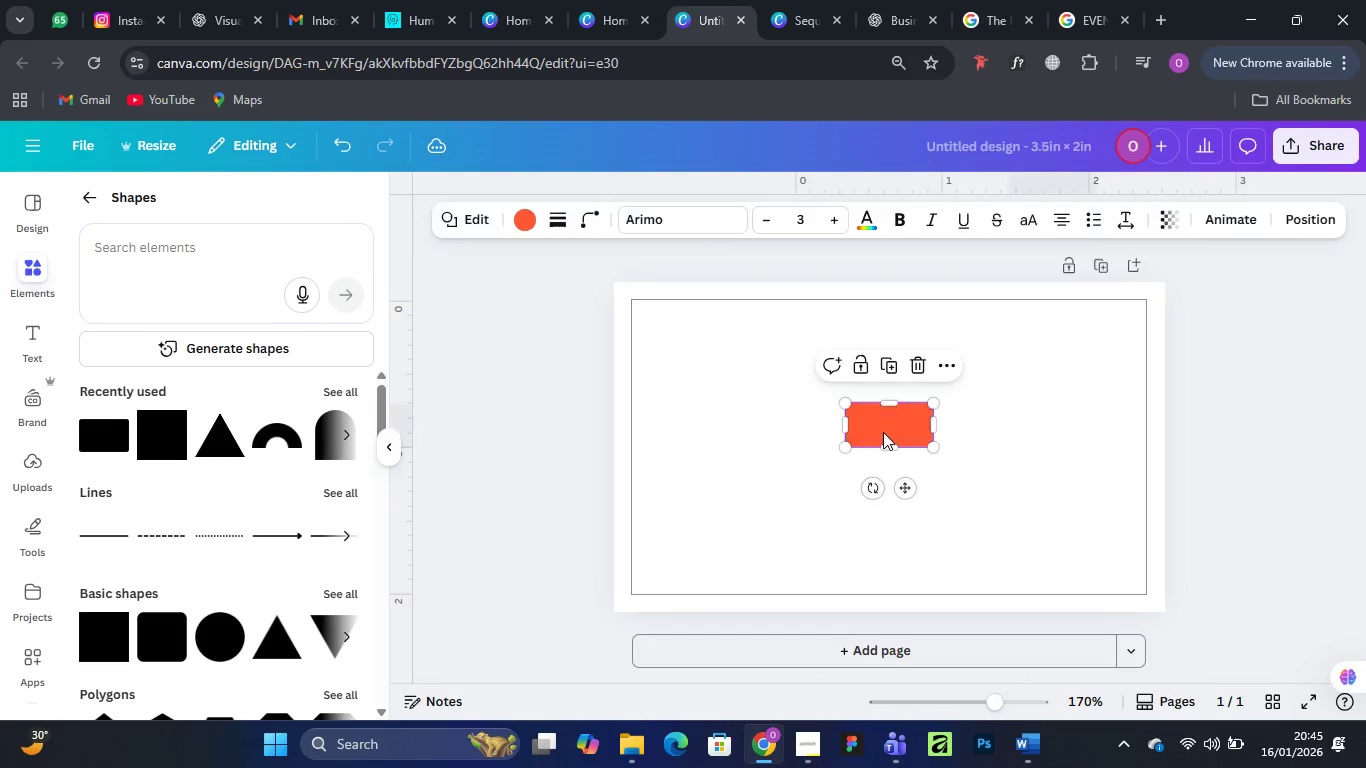 
left_click([883, 432])
 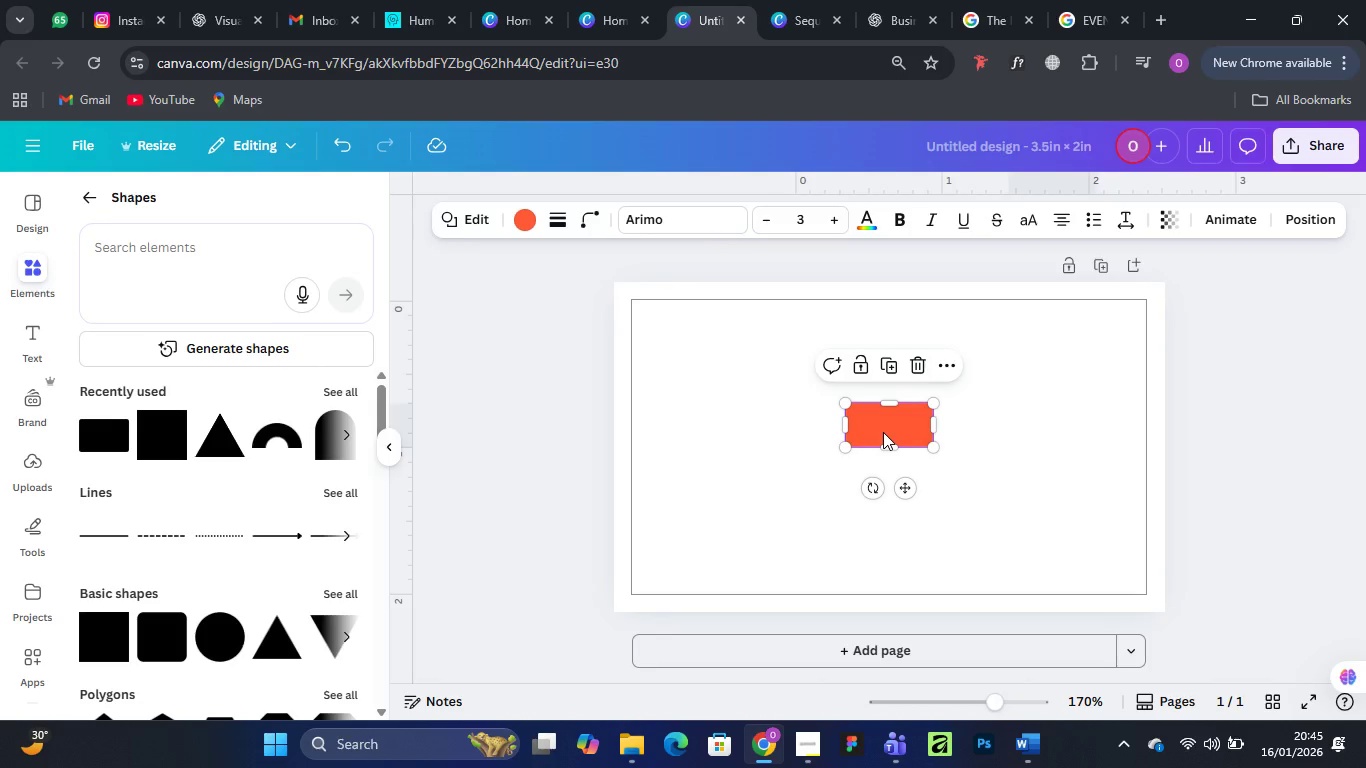 
hold_key(key=AltLeft, duration=1.5)
left_click_drag(start_coordinate=[883, 432], to_coordinate=[987, 430])
 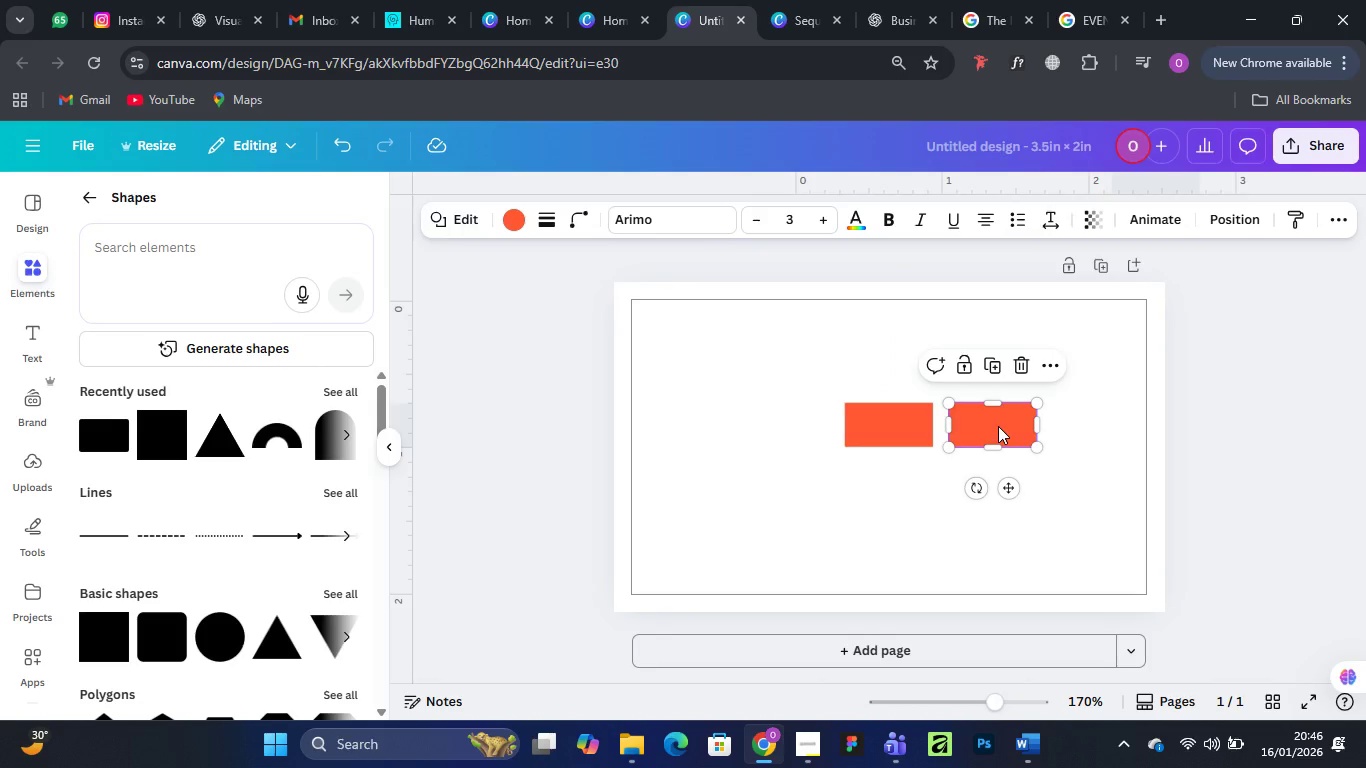 
key(Alt+AltLeft)
 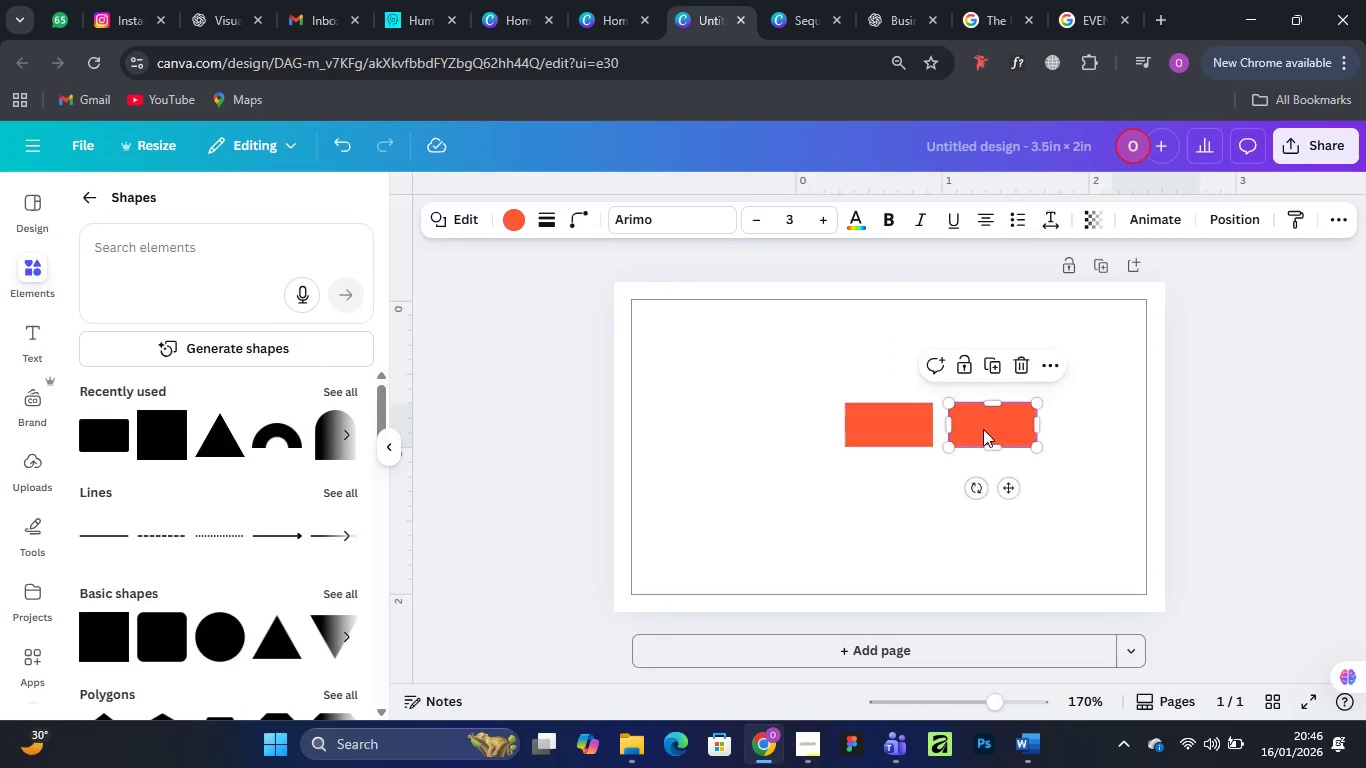 
key(Alt+AltLeft)
 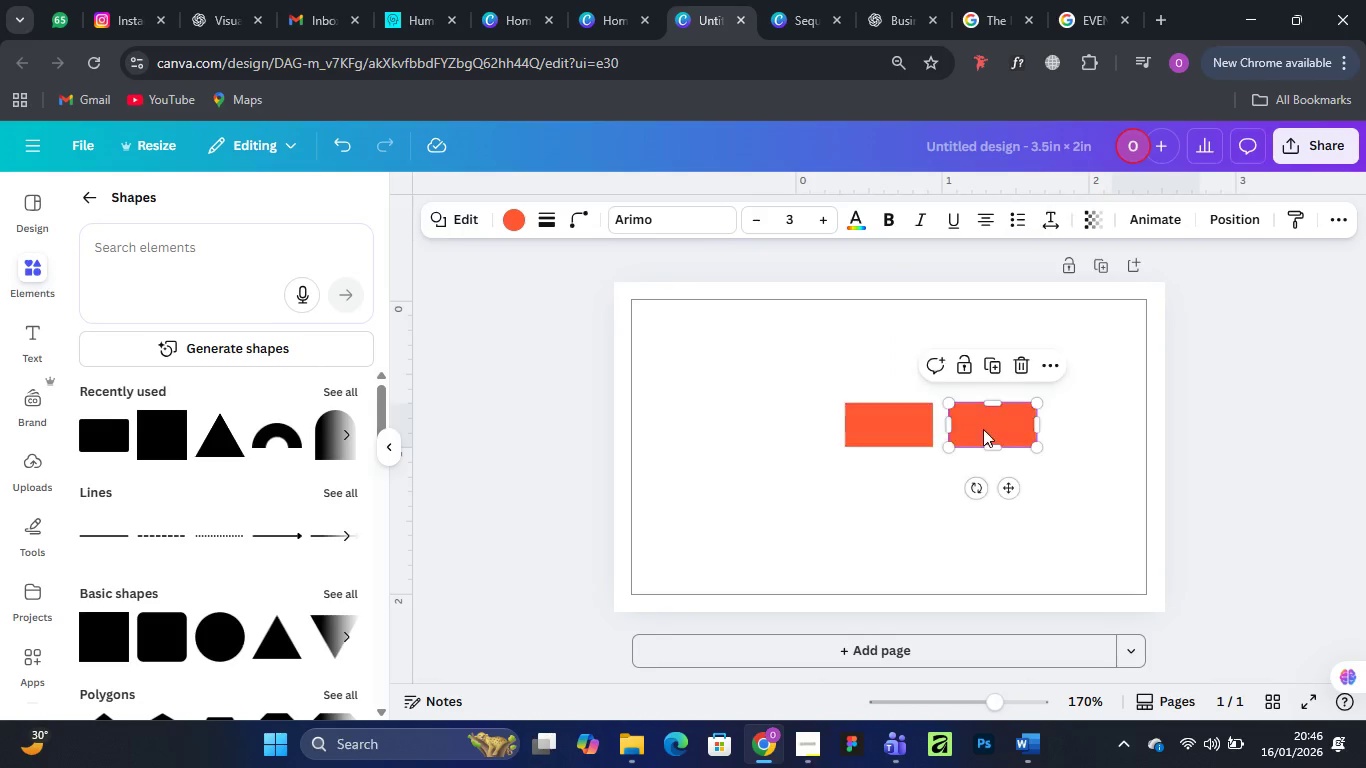 
key(Alt+AltLeft)
 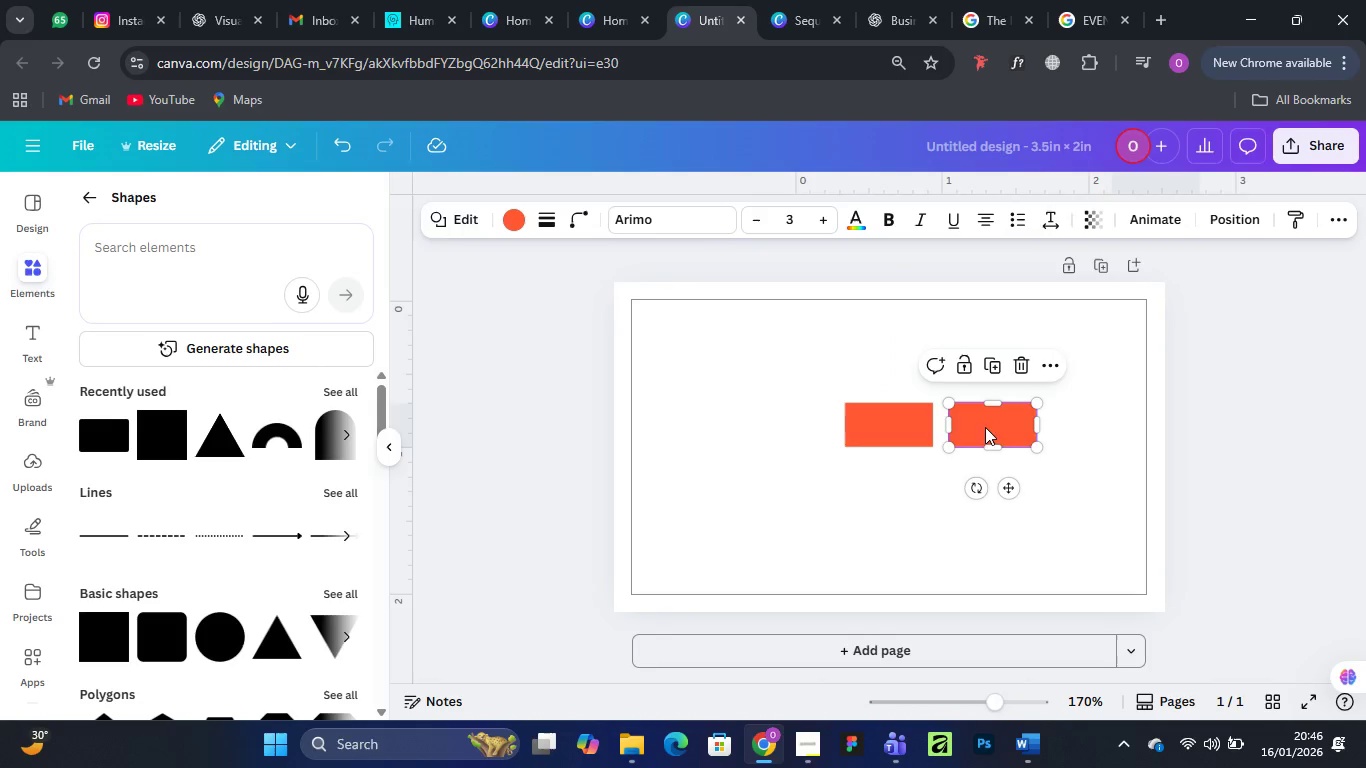 
key(Alt+AltLeft)
 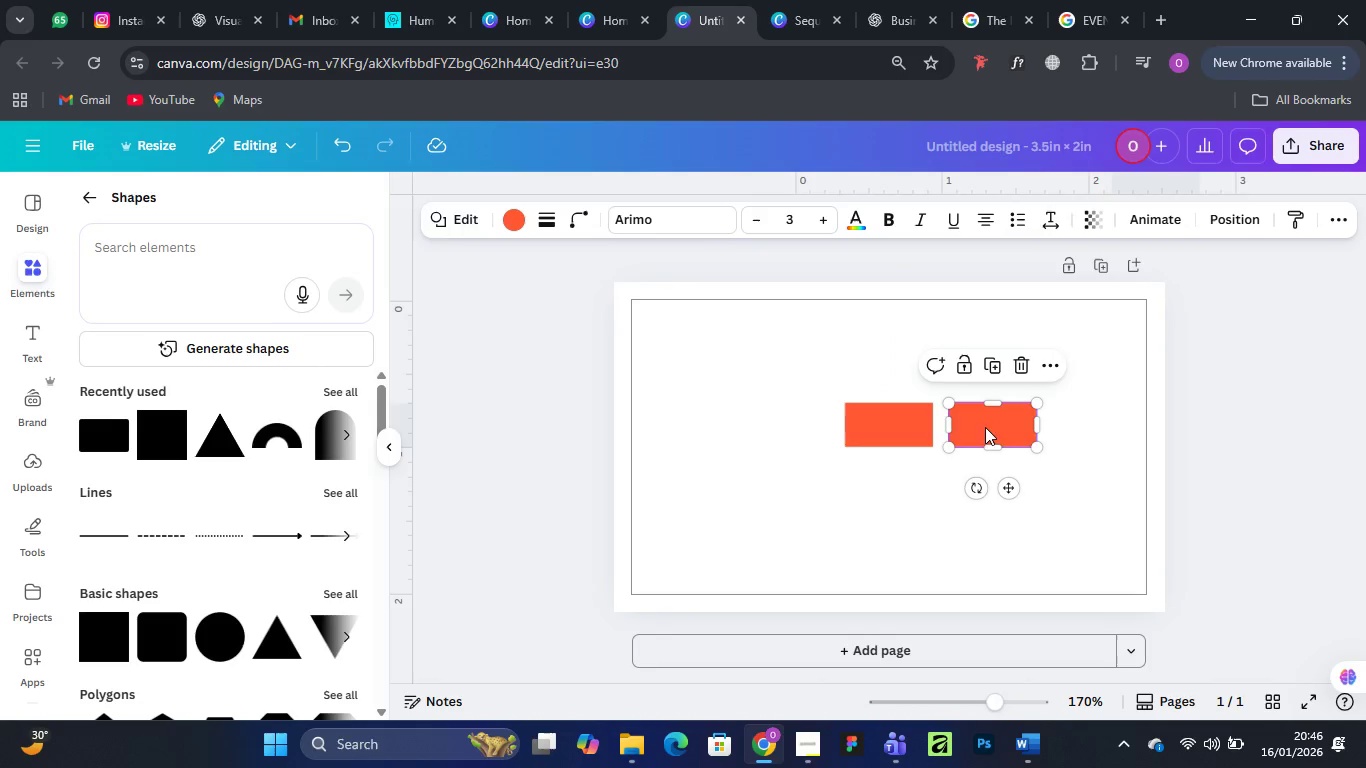 
key(Alt+AltLeft)
 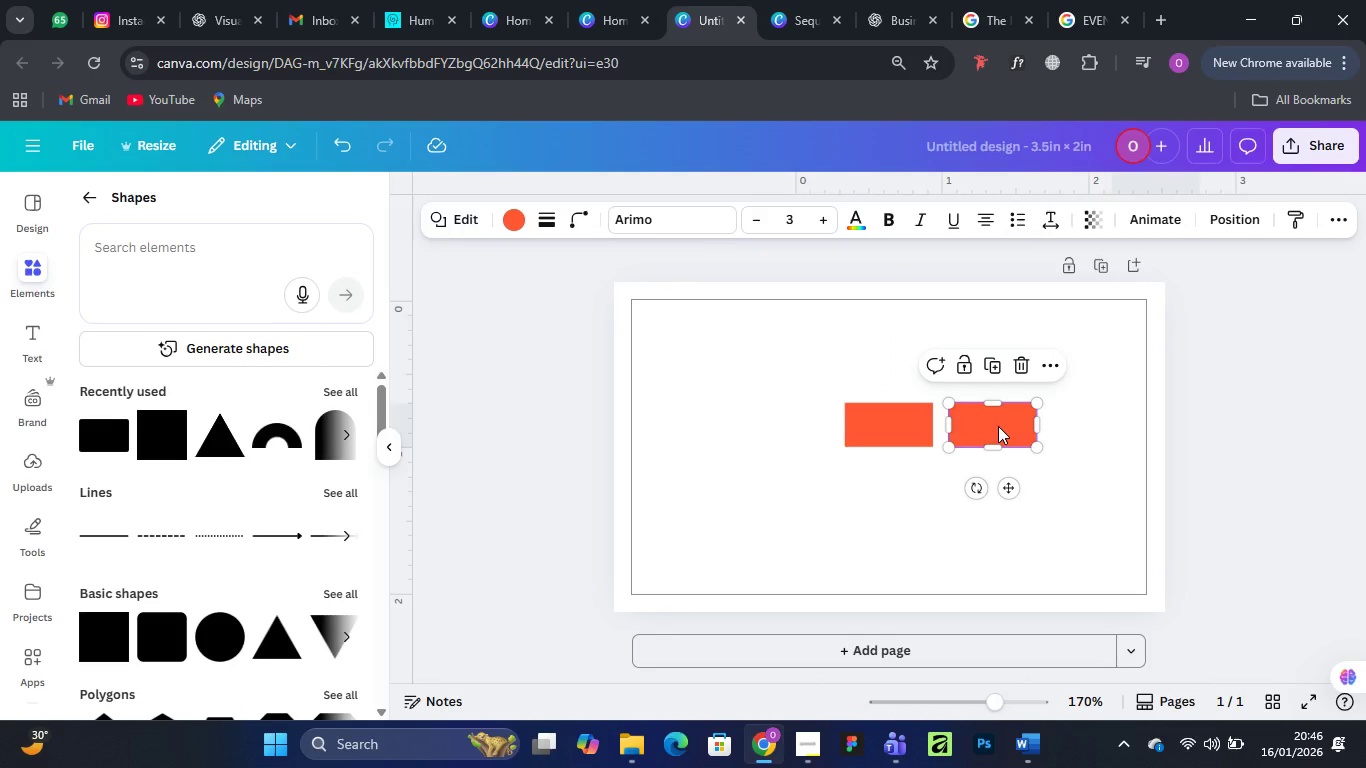 
hold_key(key=AltLeft, duration=1.11)
left_click_drag(start_coordinate=[998, 426], to_coordinate=[943, 494])
 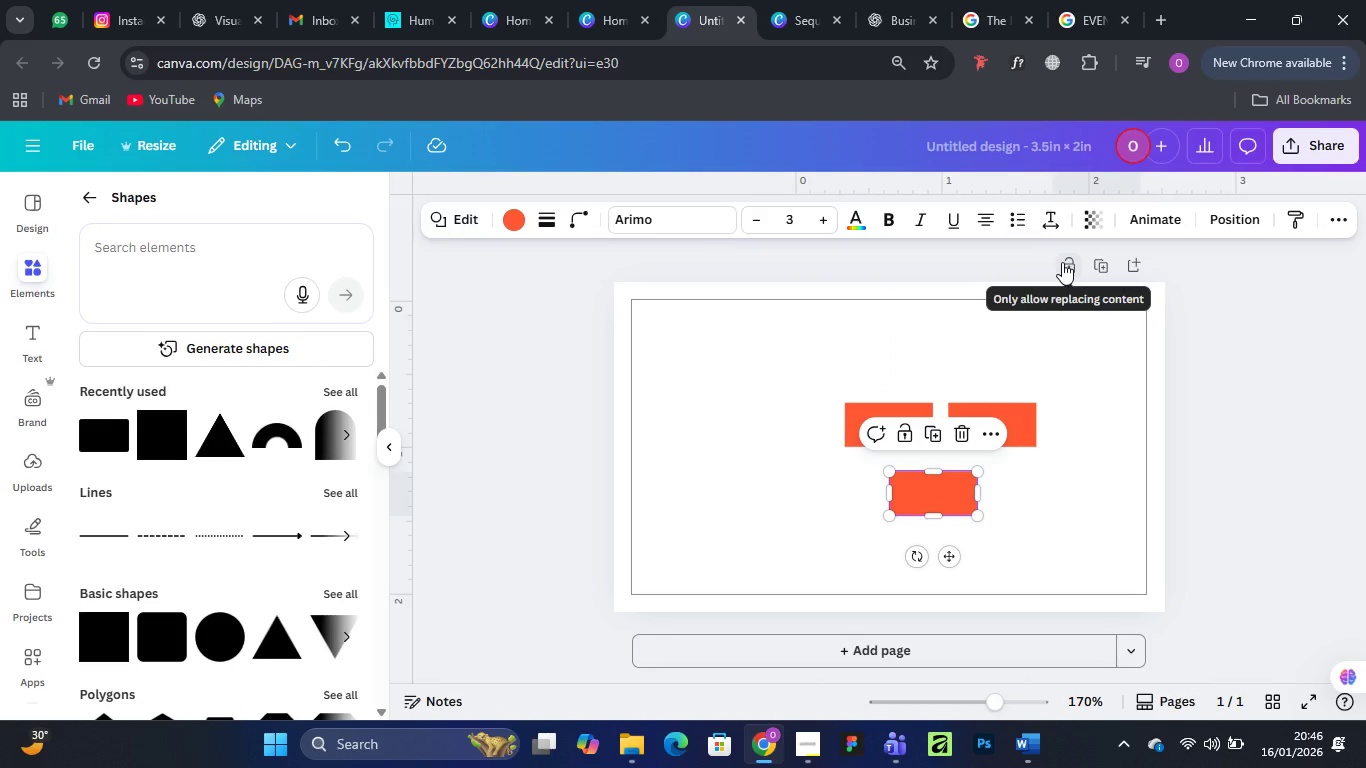 
left_click([1086, 326])
 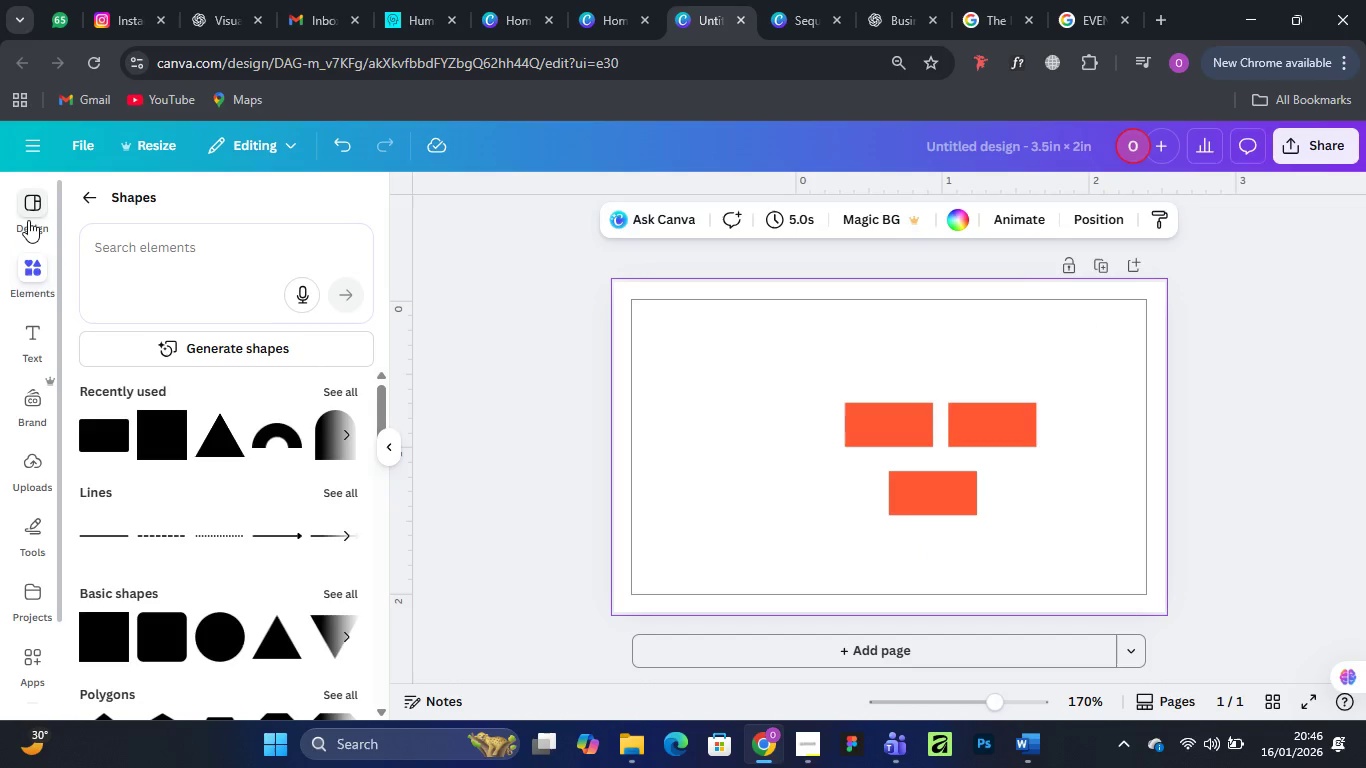 
wait(8.44)
 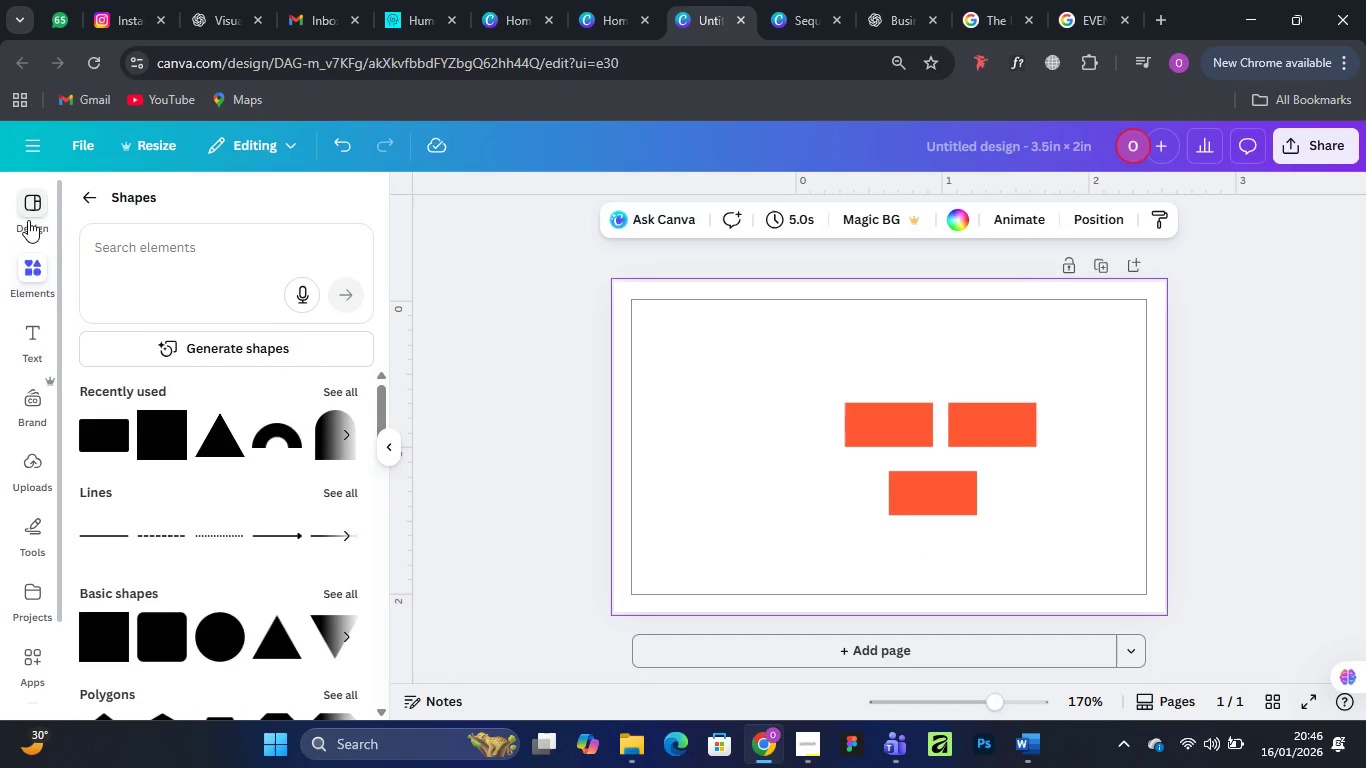 
mouse_move([764, 387])
 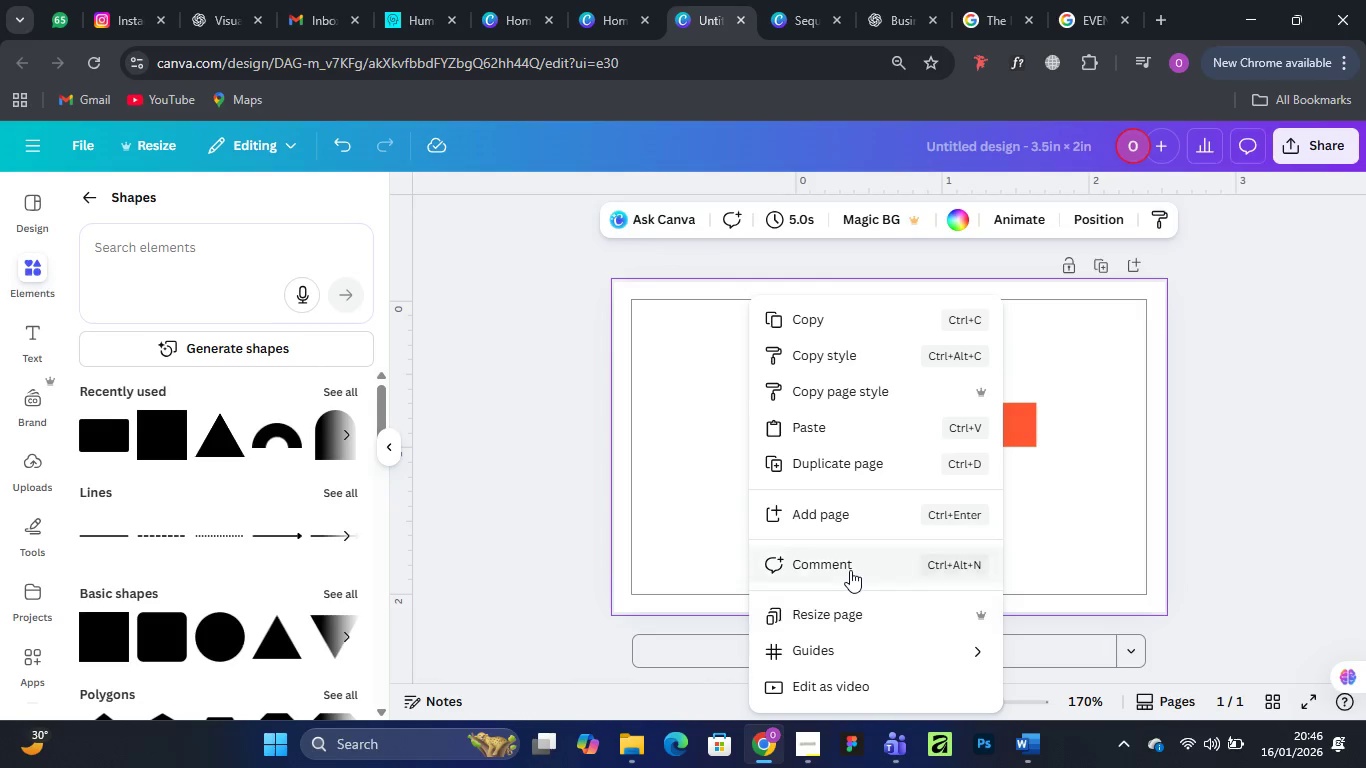 
scroll: coordinate [850, 570], scroll_direction: down, amount: 2.0
 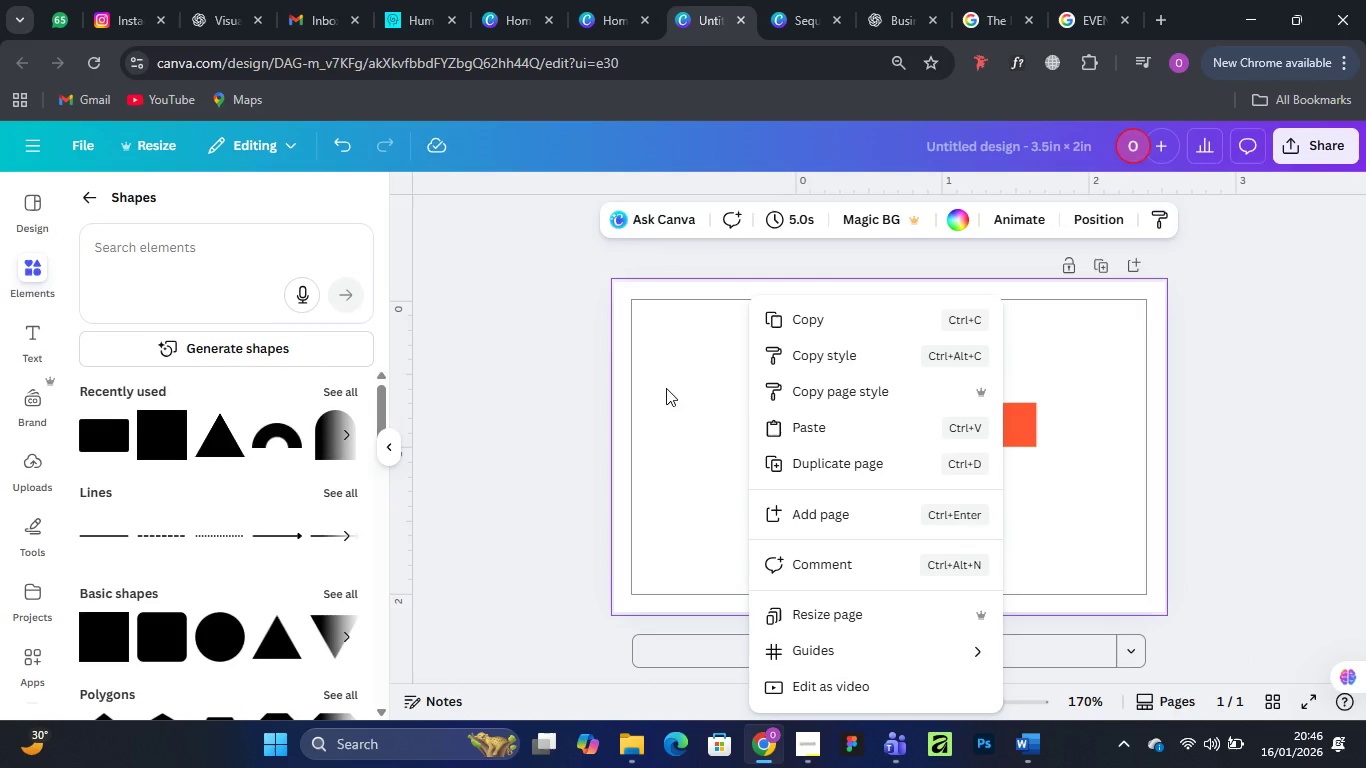 
wait(14.31)
 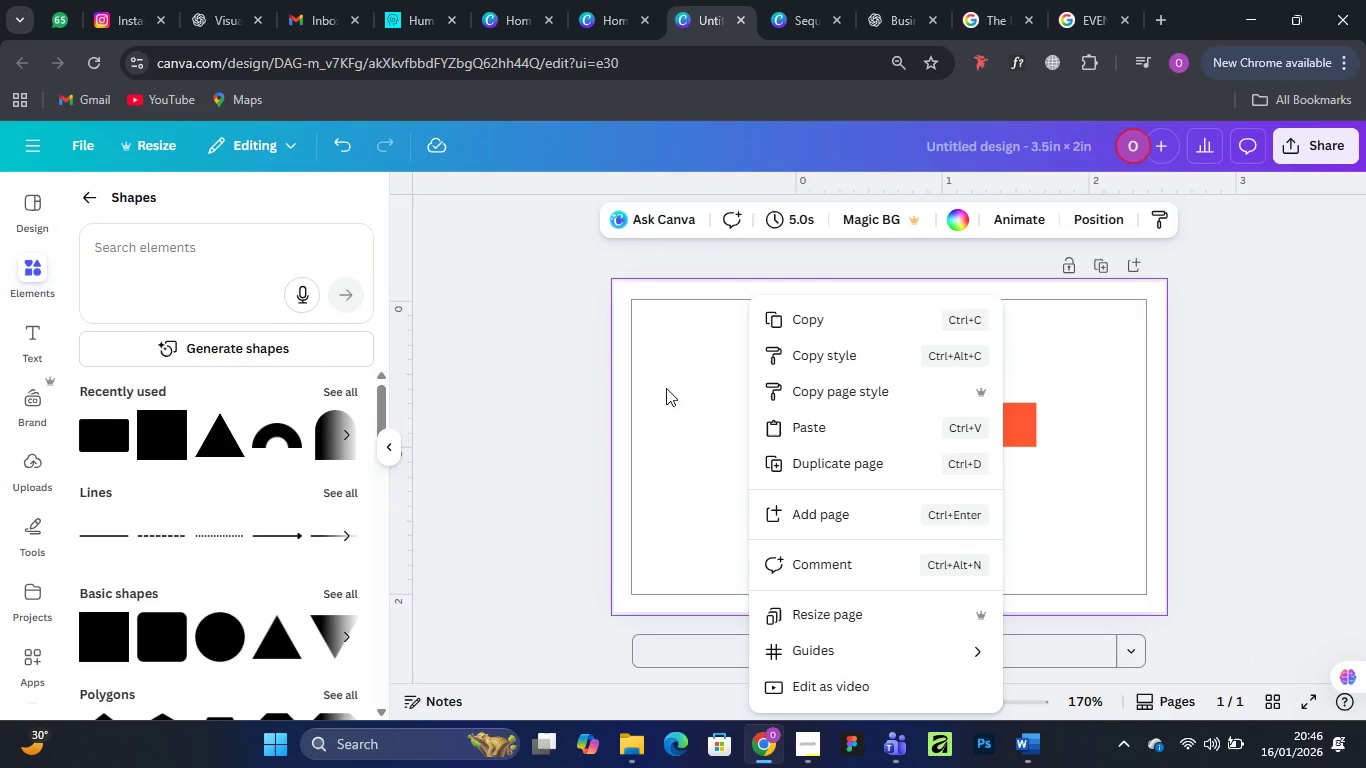 
left_click([810, 753])